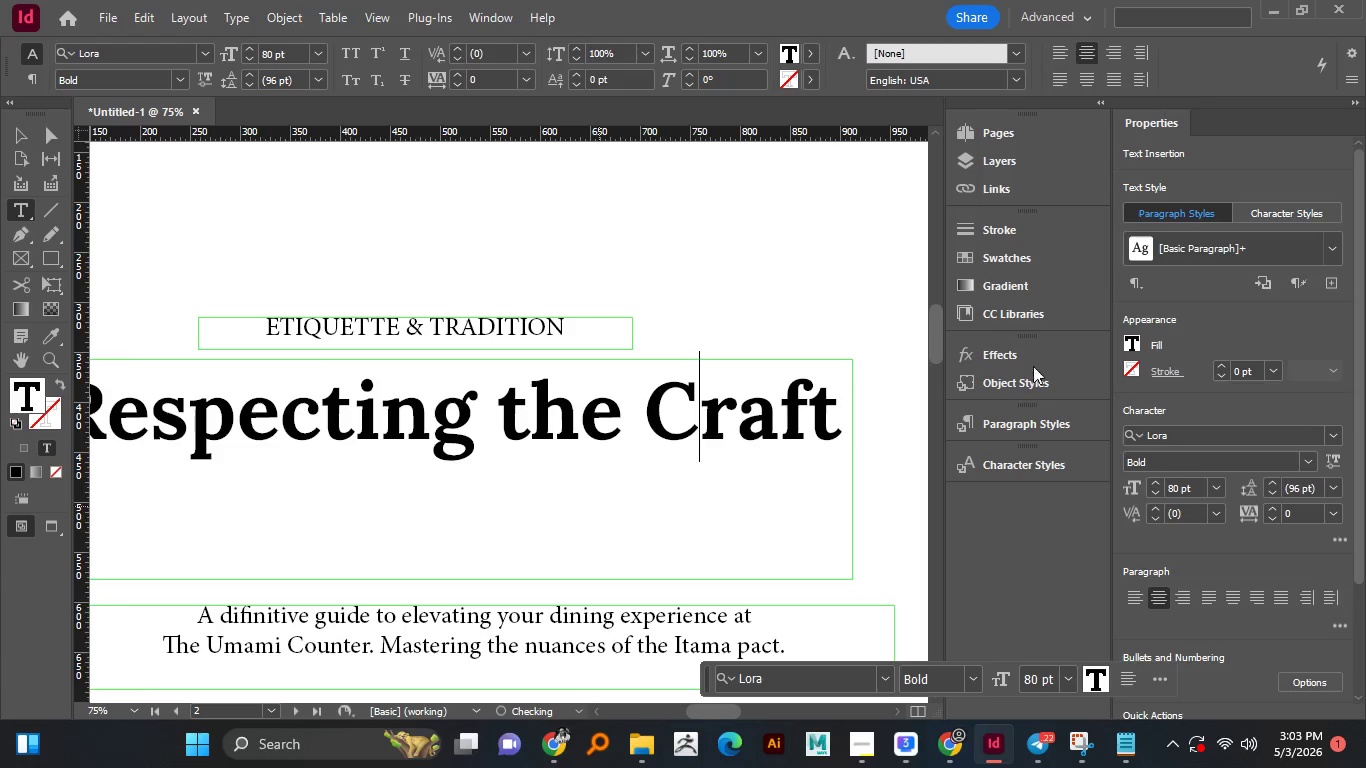 
key(Shift+C)
 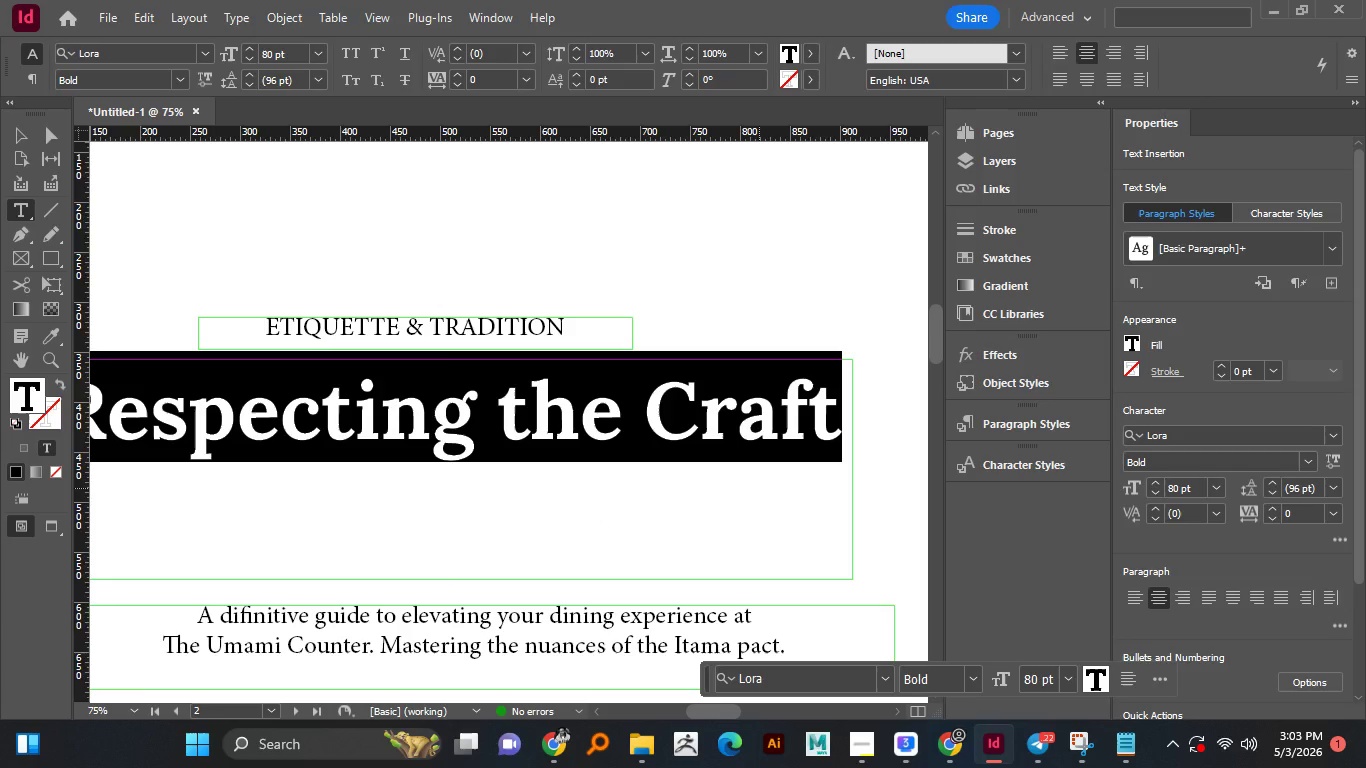 
key(Control+A)
 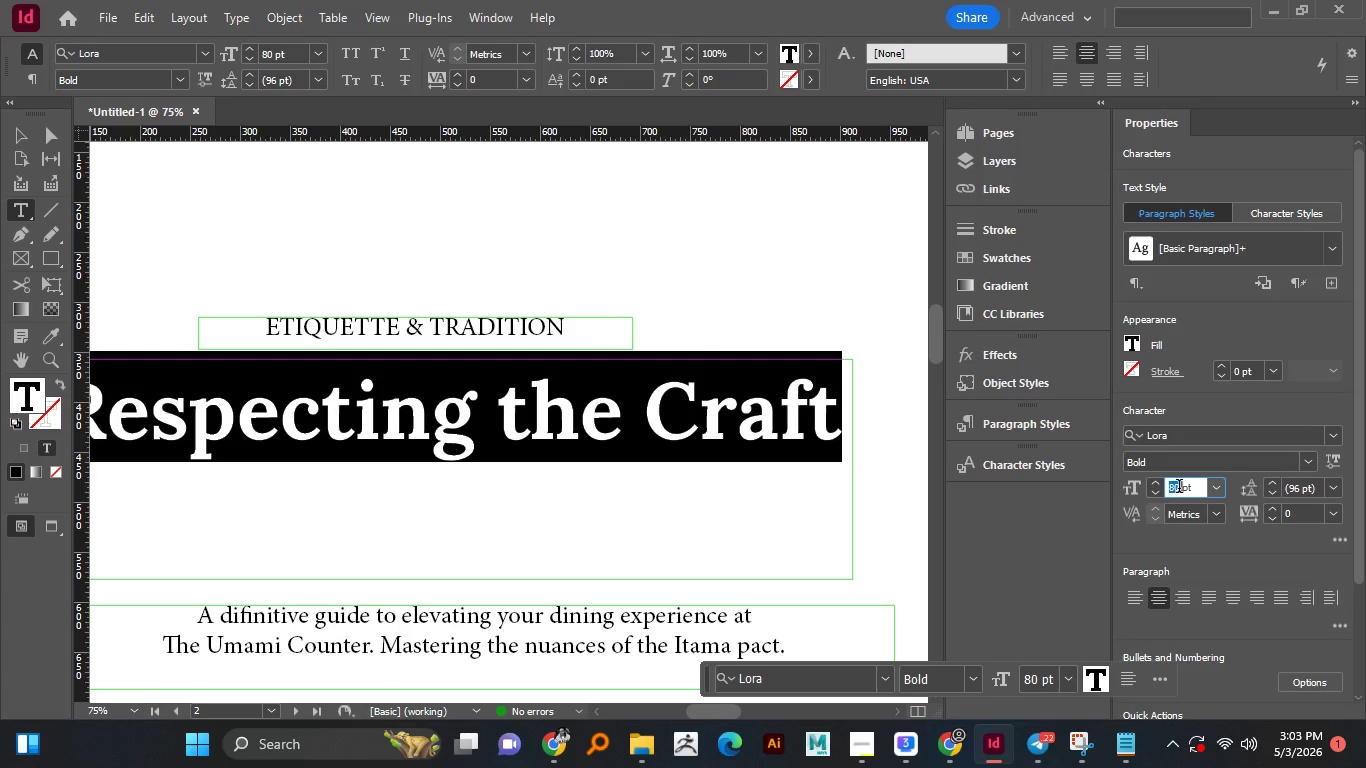 
double_click([1179, 488])
 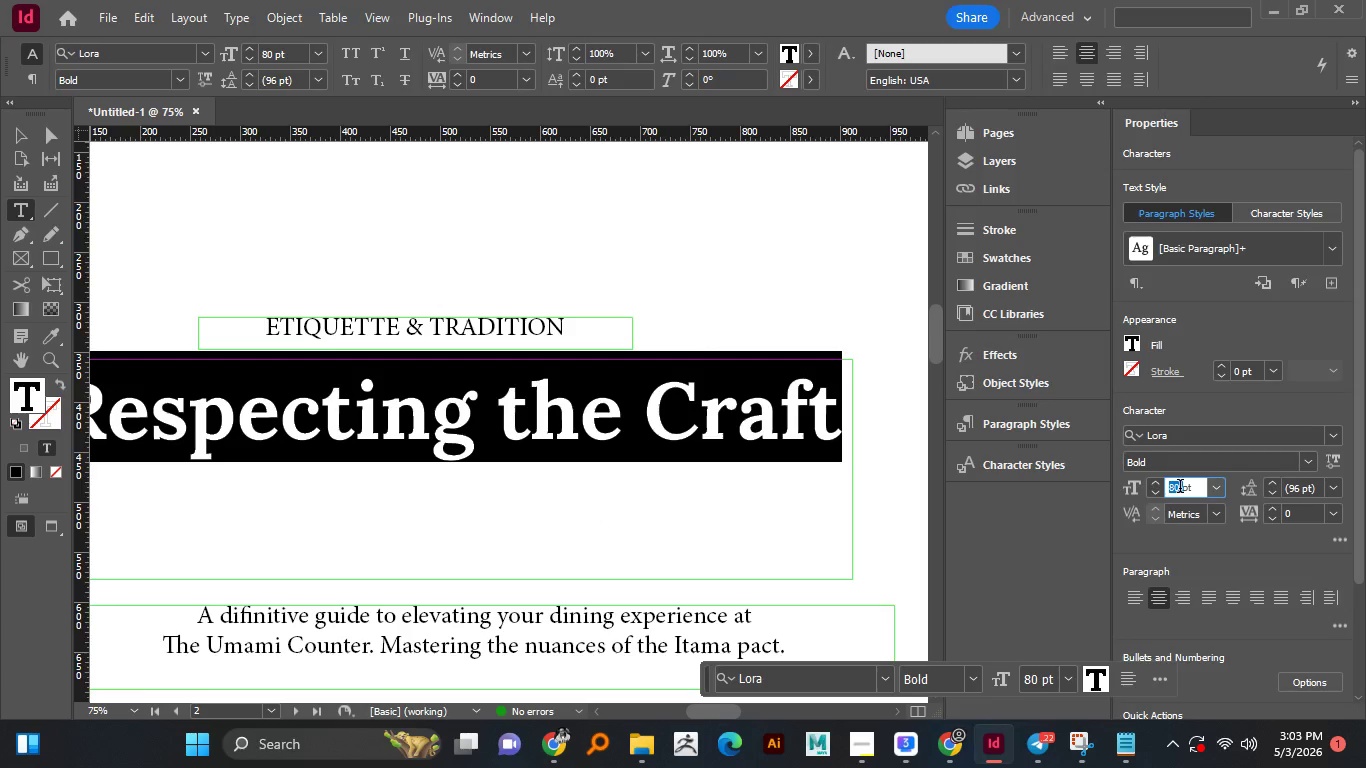 
triple_click([1179, 488])
 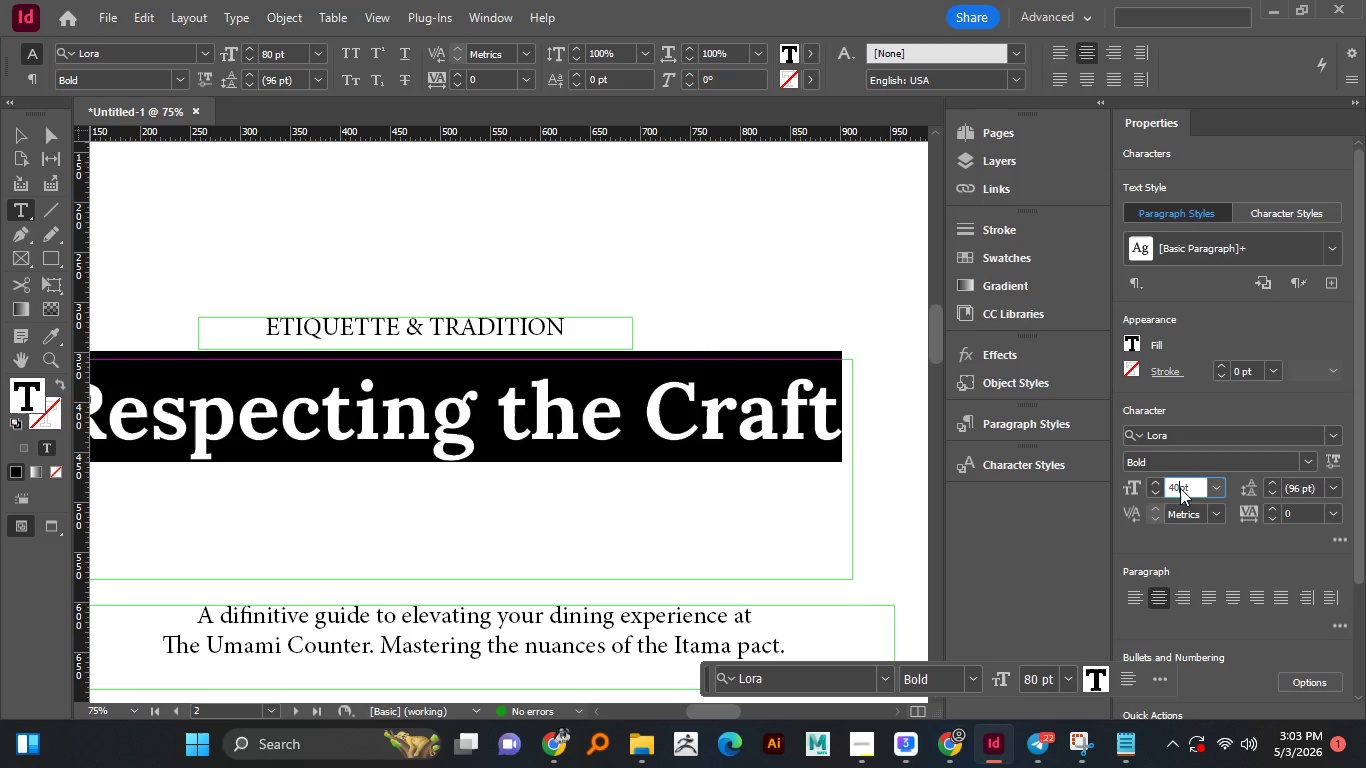 
key(Numpad4)
 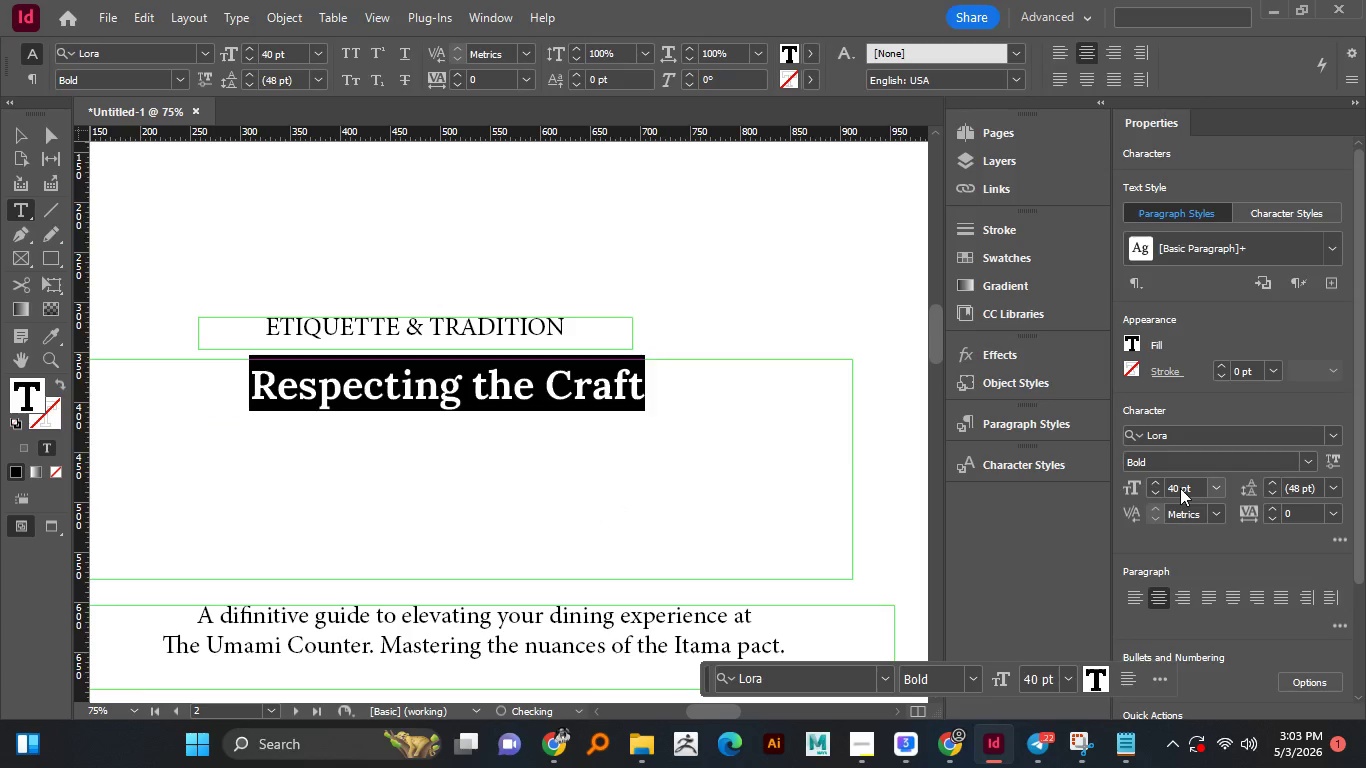 
key(Numpad0)
 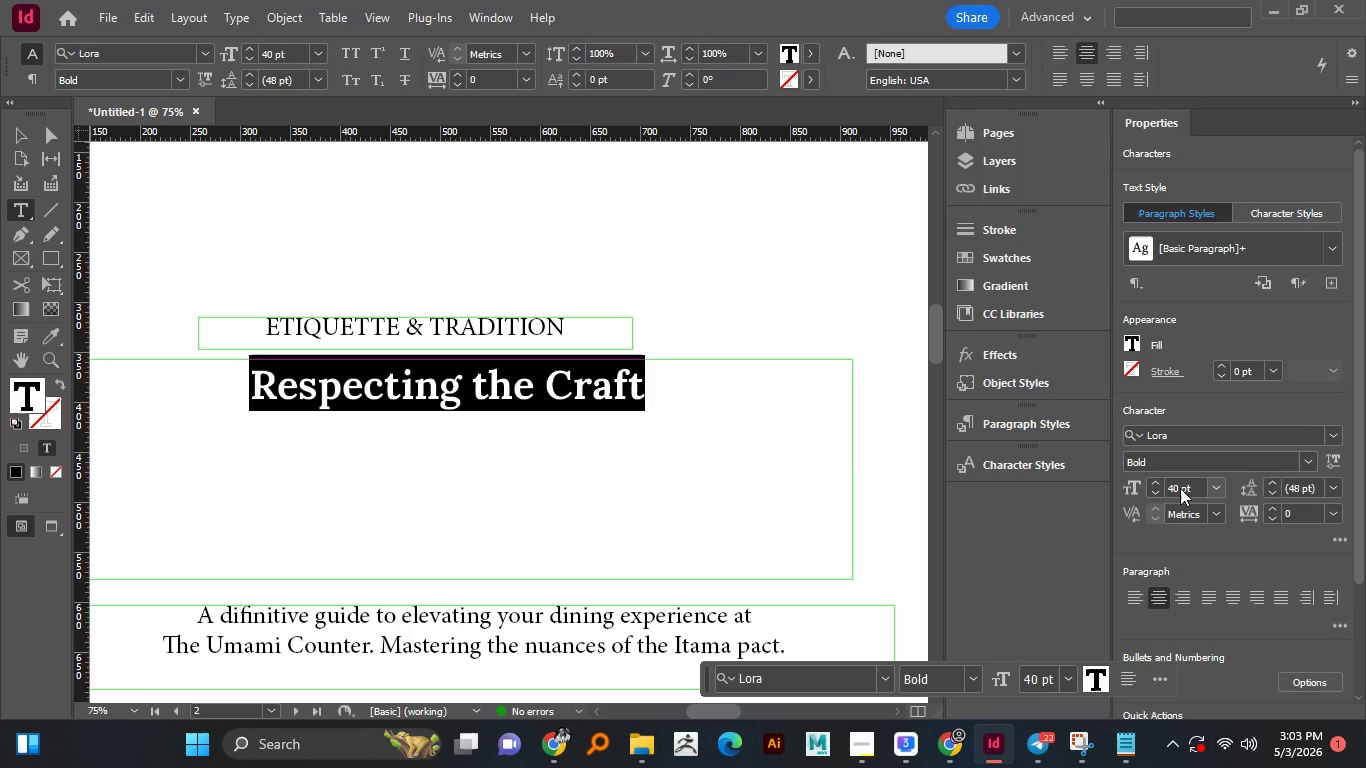 
key(NumpadEnter)
 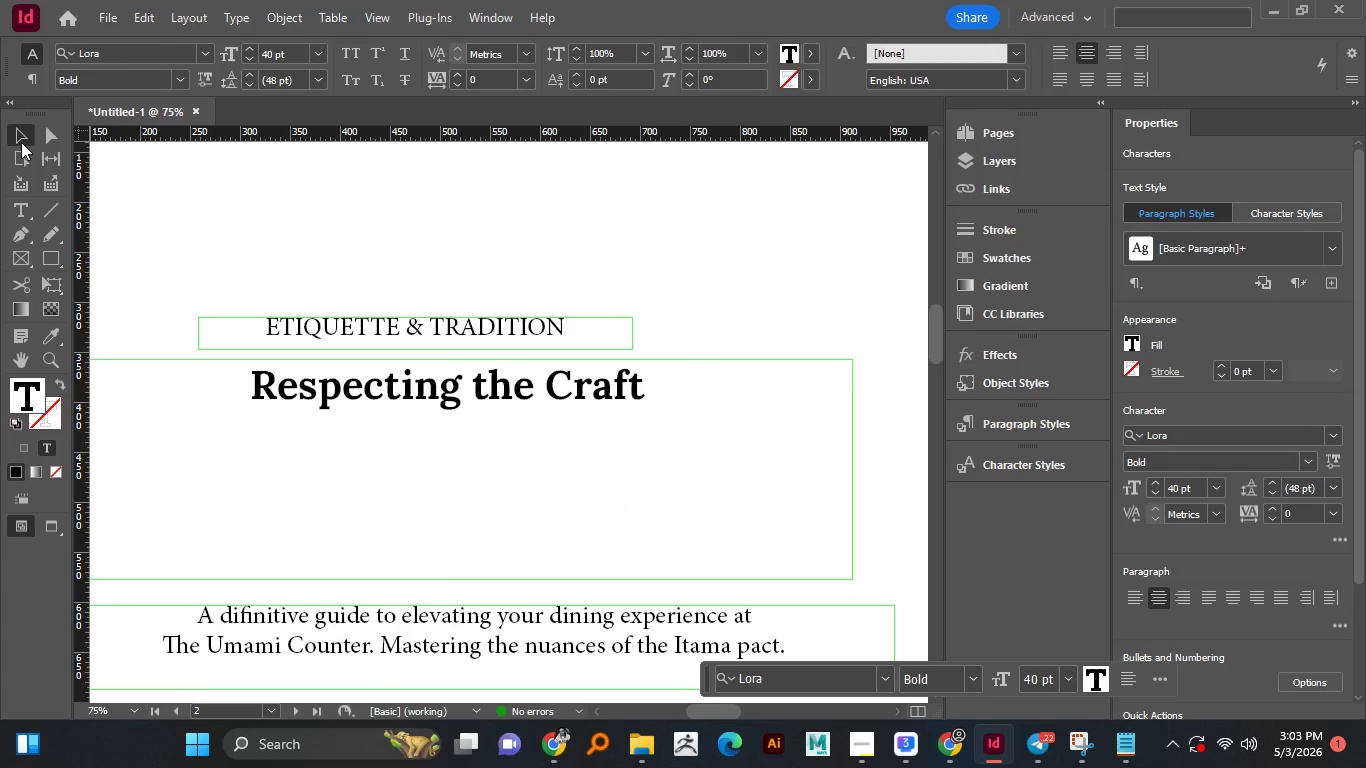 
left_click([21, 142])
 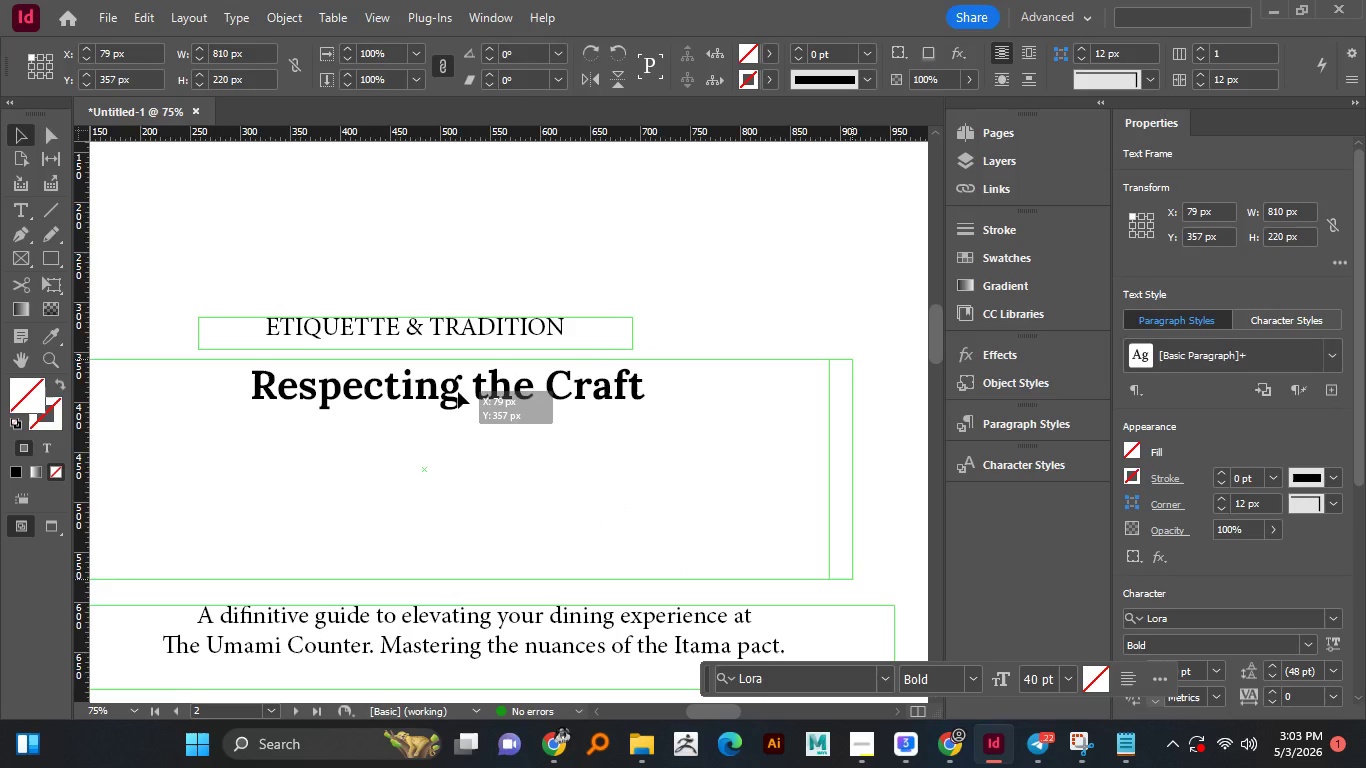 
left_click_drag(start_coordinate=[482, 392], to_coordinate=[455, 393])
 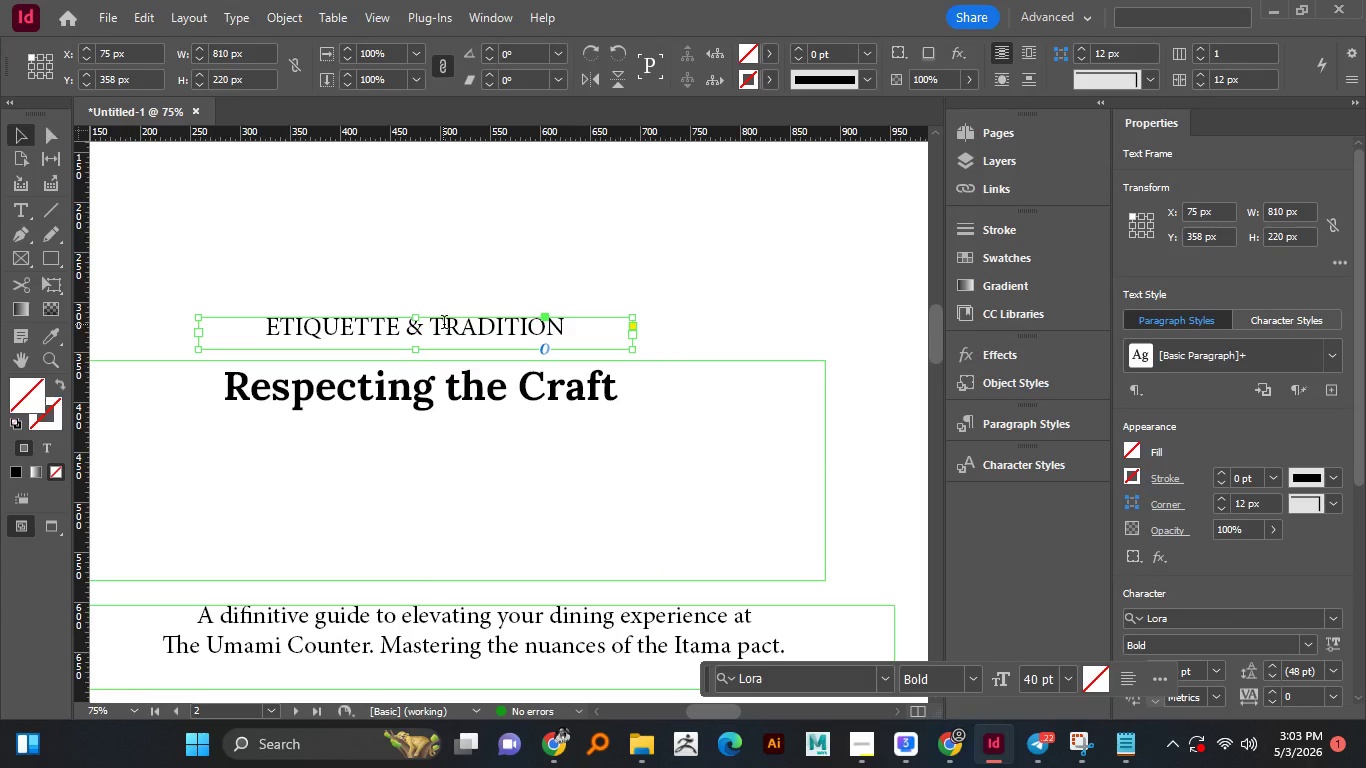 
double_click([443, 324])
 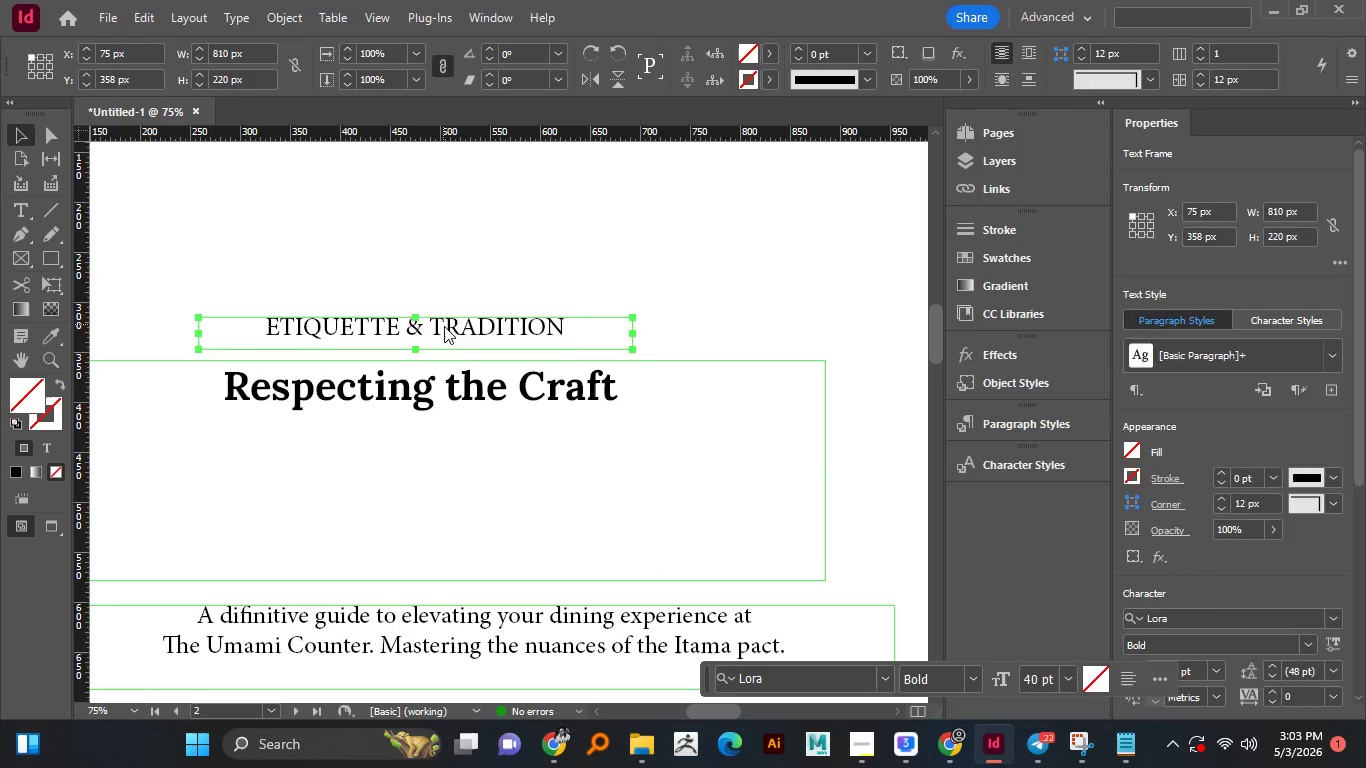 
key(Control+A)
 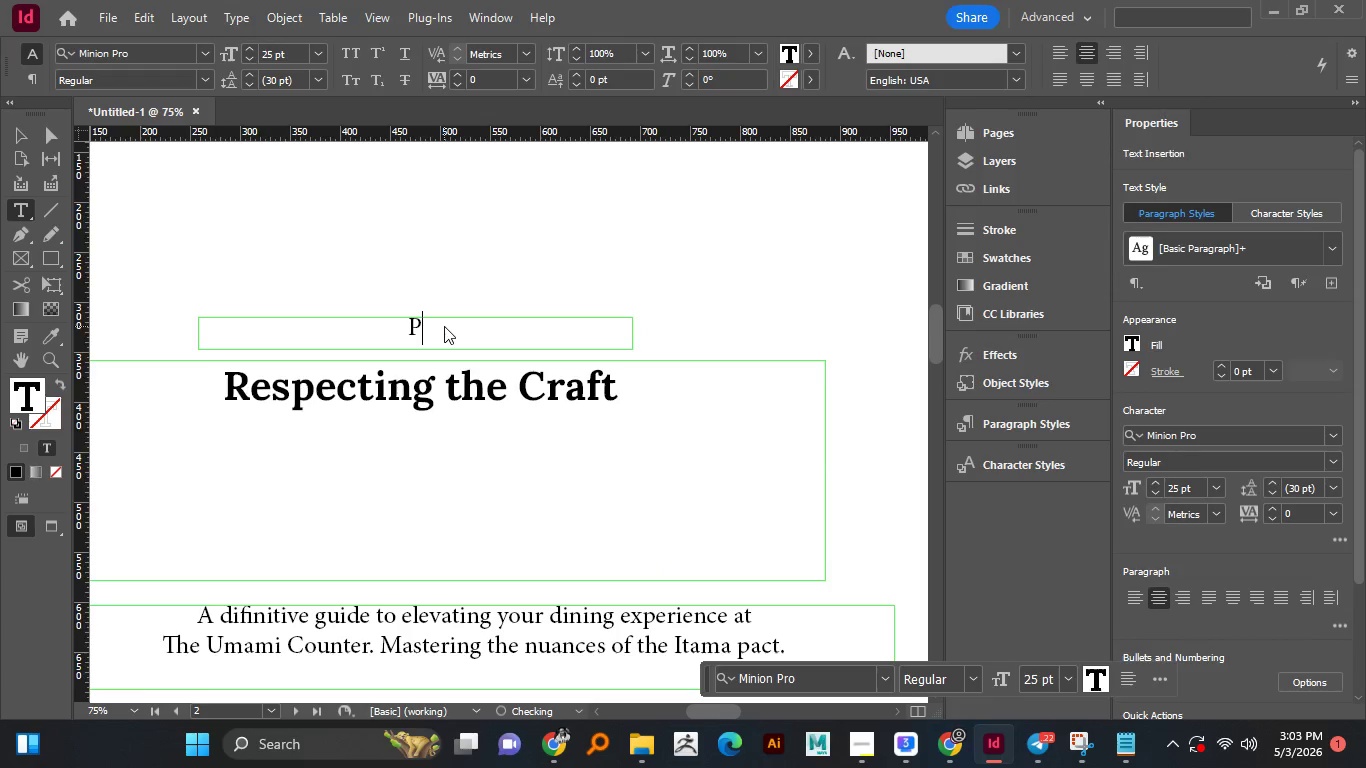 
type(PHILO)
 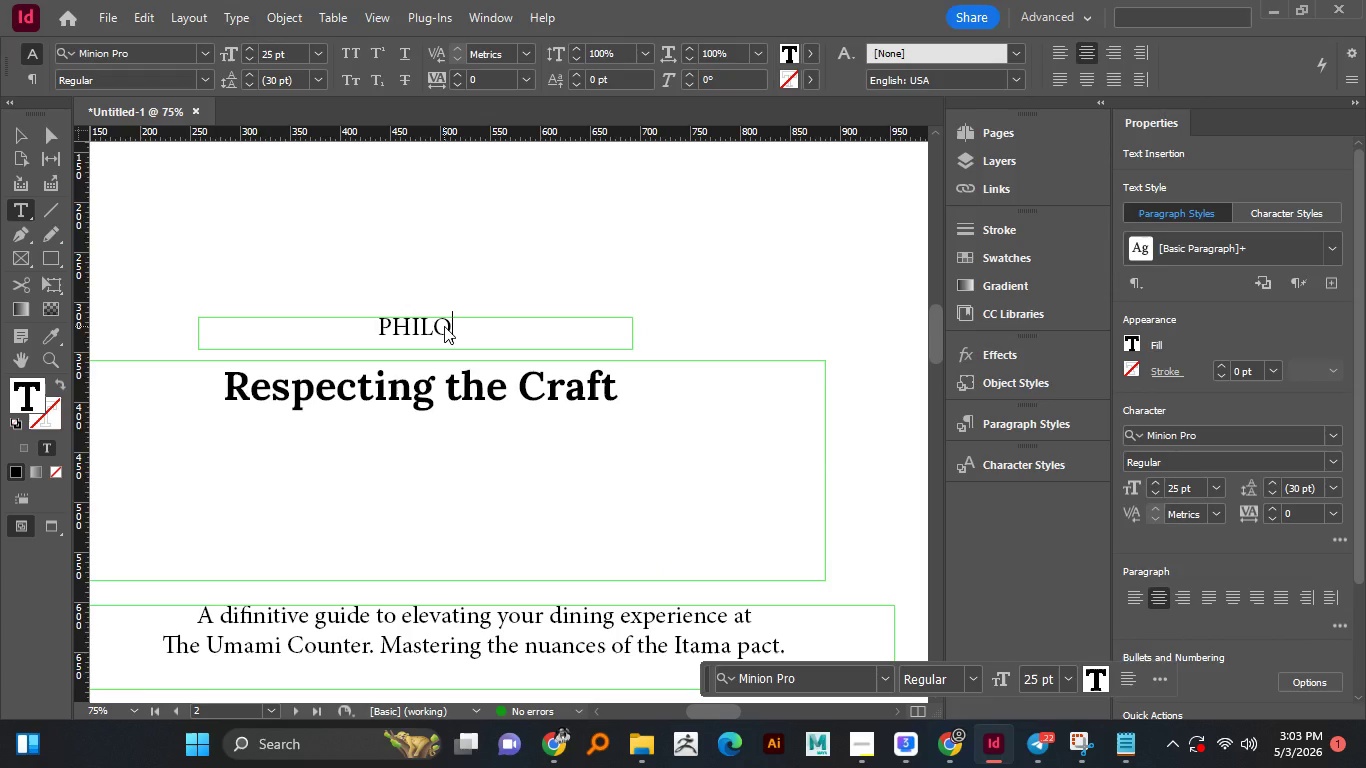 
wait(6.92)
 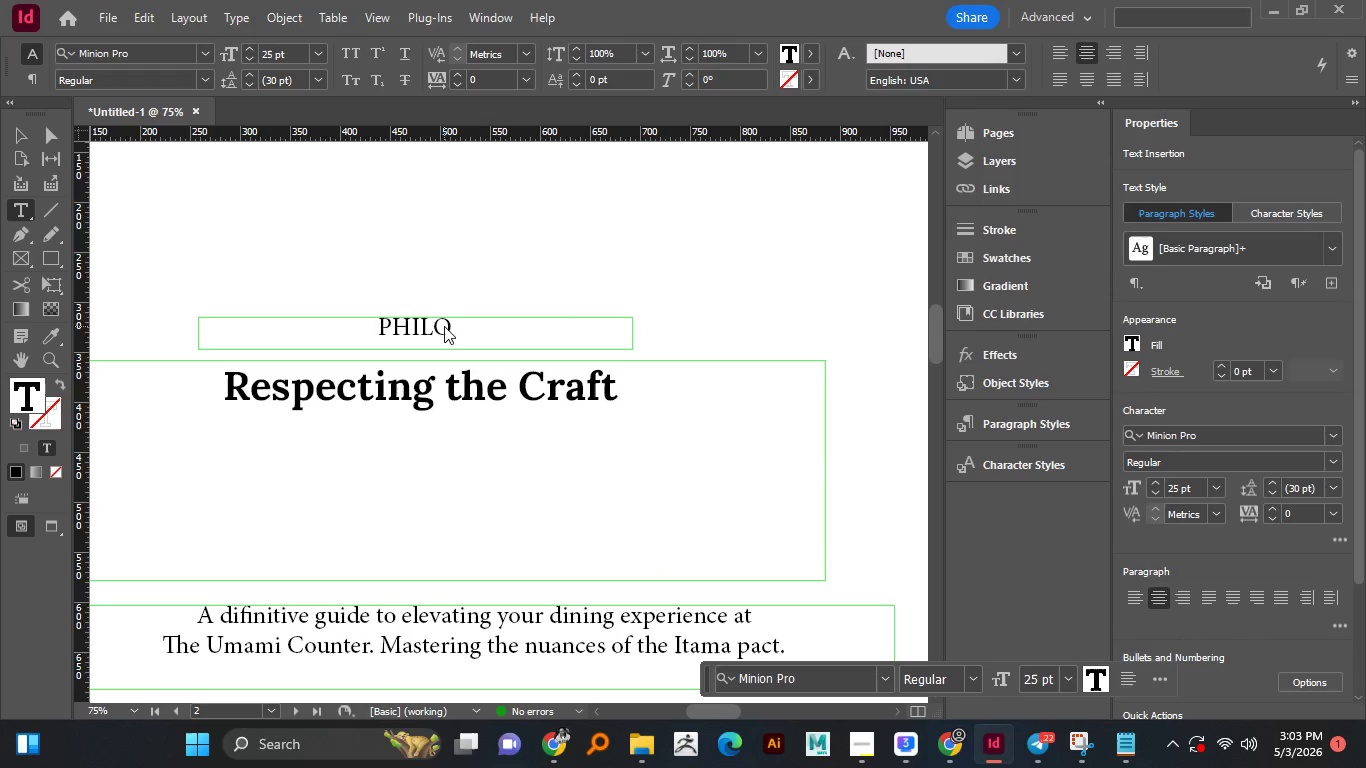 
type(SOY)
key(Backspace)
key(Backspace)
type(PHY)
 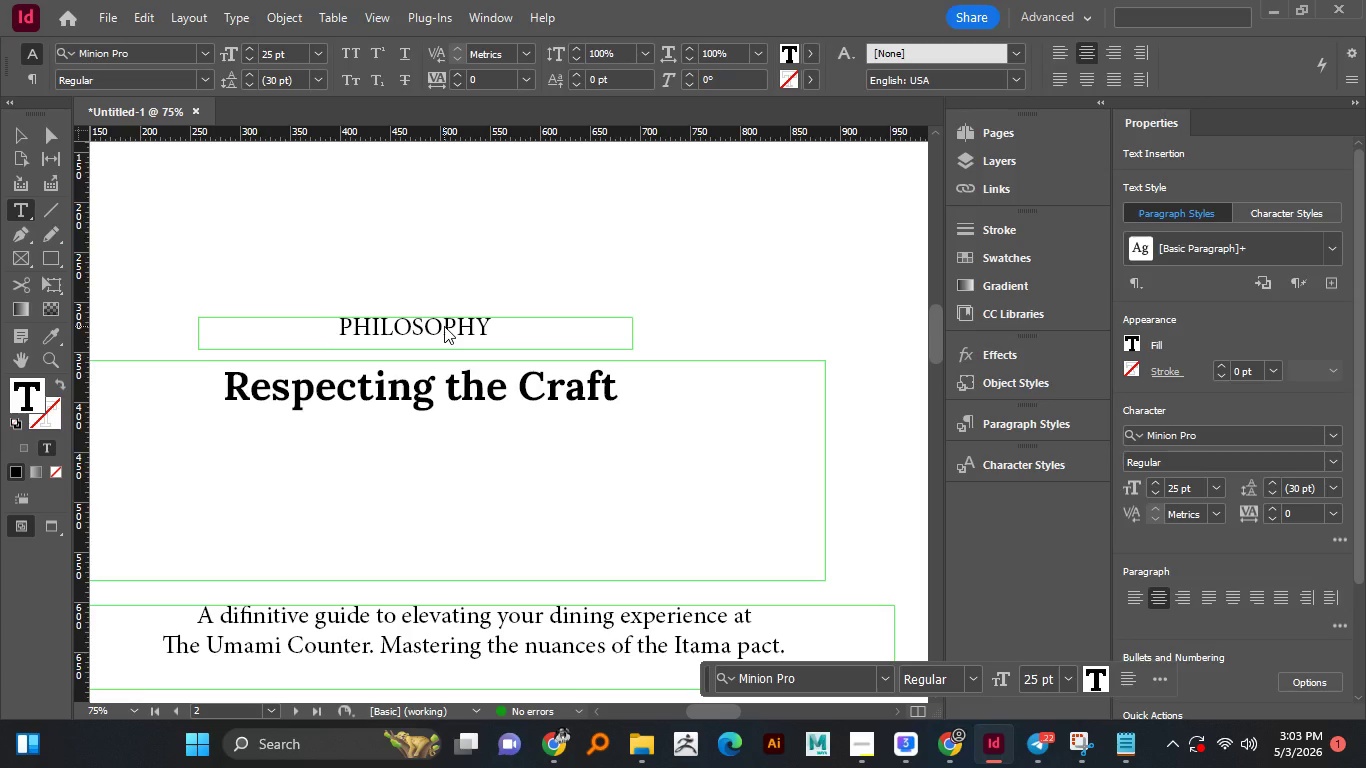 
hold_key(key=F, duration=0.36)
 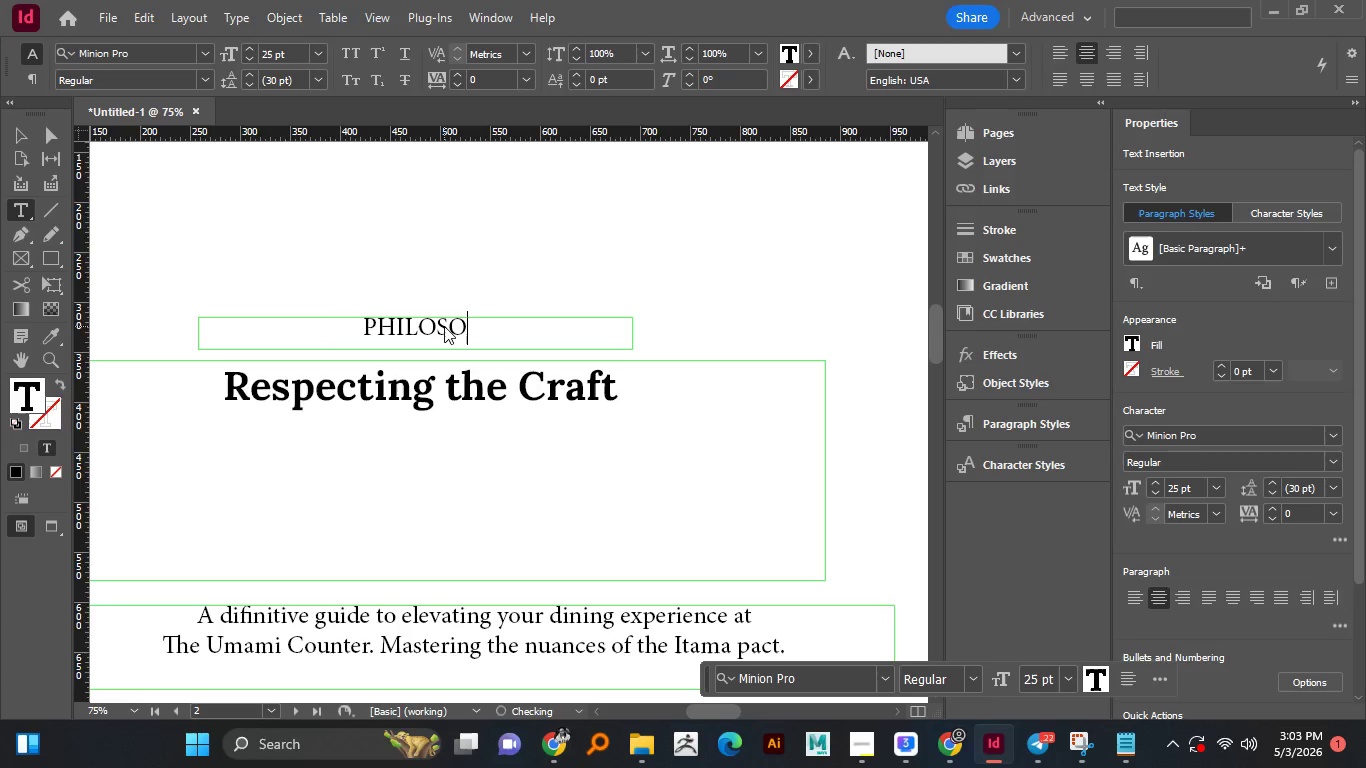 
wait(9.69)
 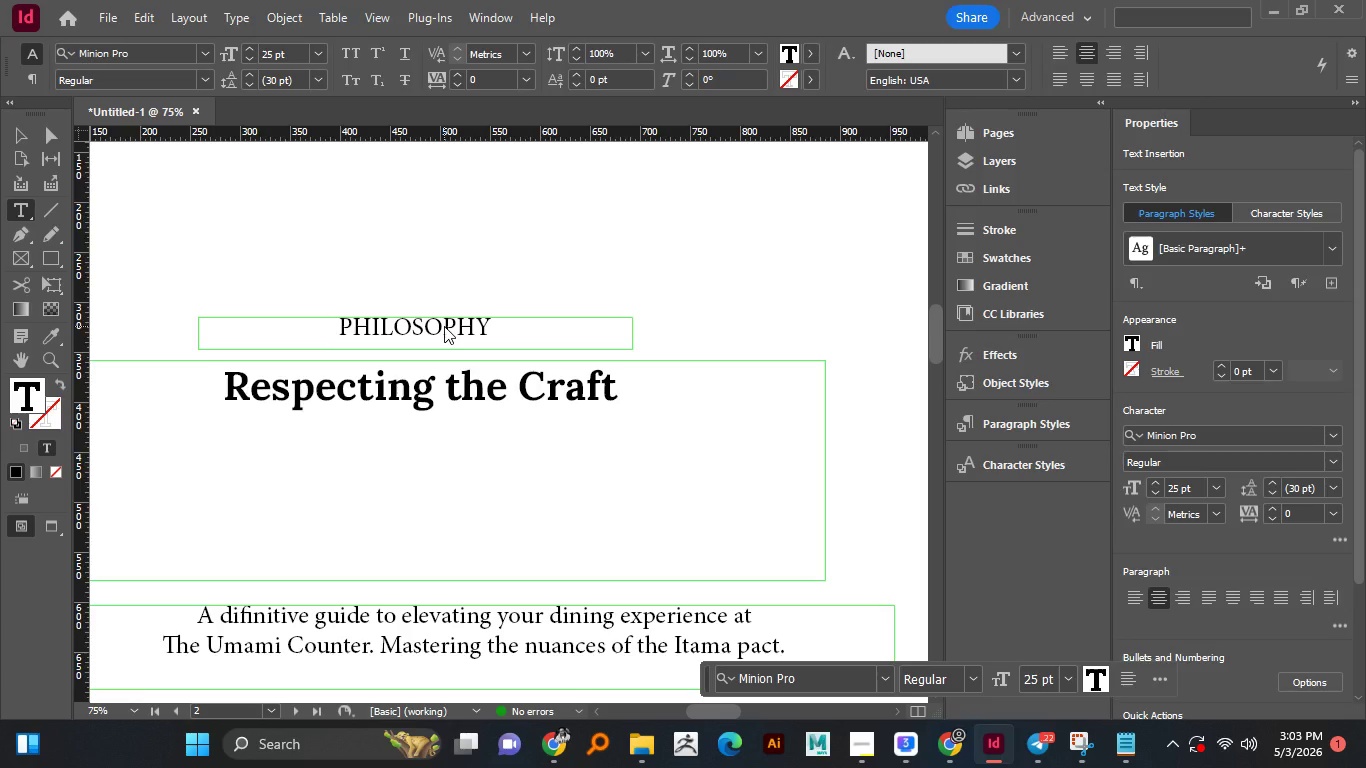 
left_click([16, 138])
 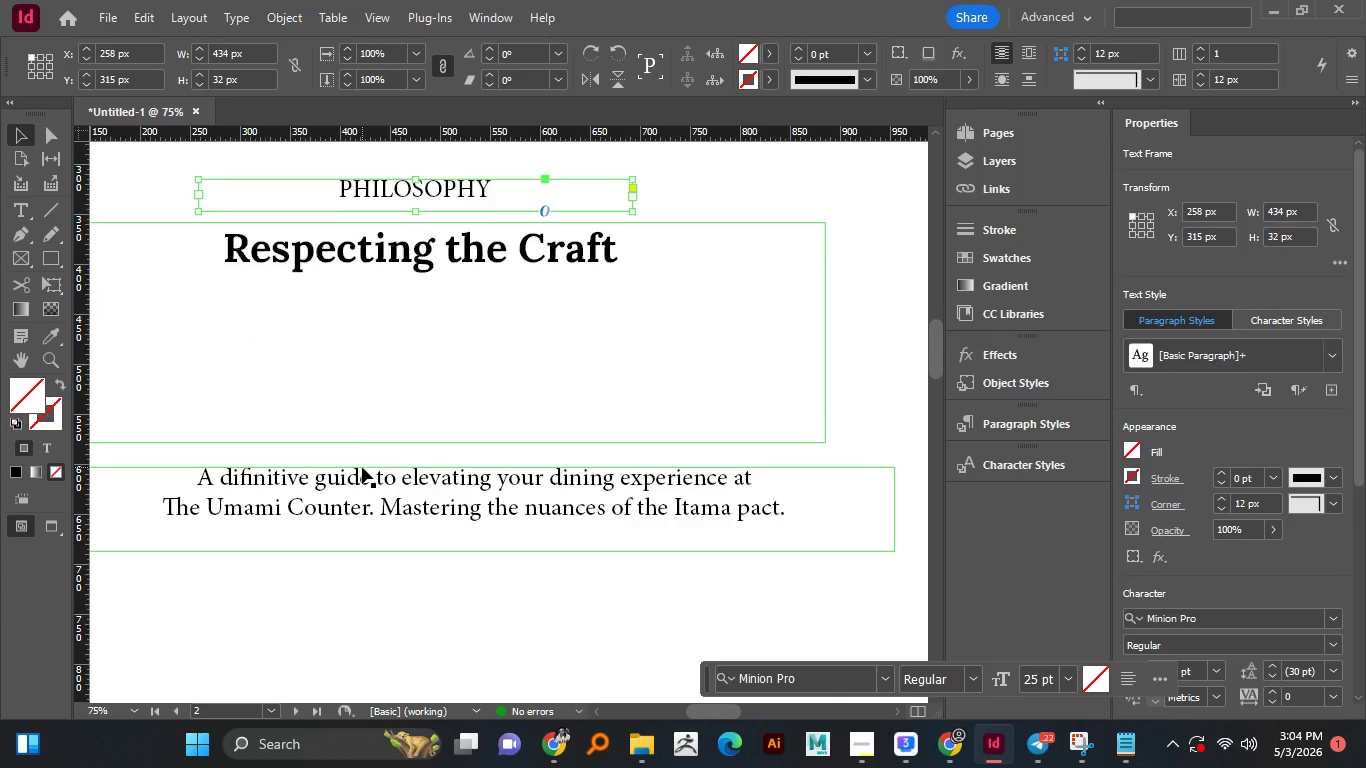 
left_click([334, 456])
 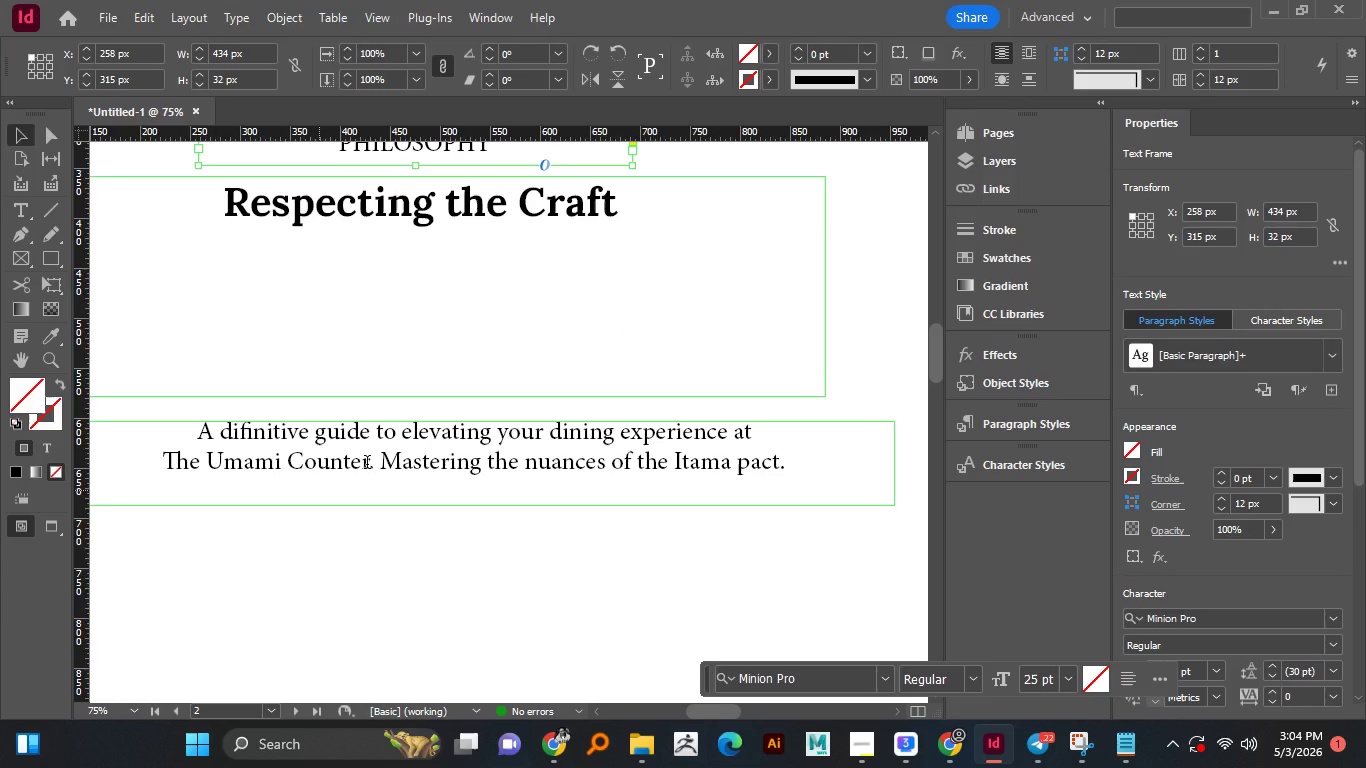 
scroll: coordinate [362, 467], scroll_direction: down, amount: 3.0
 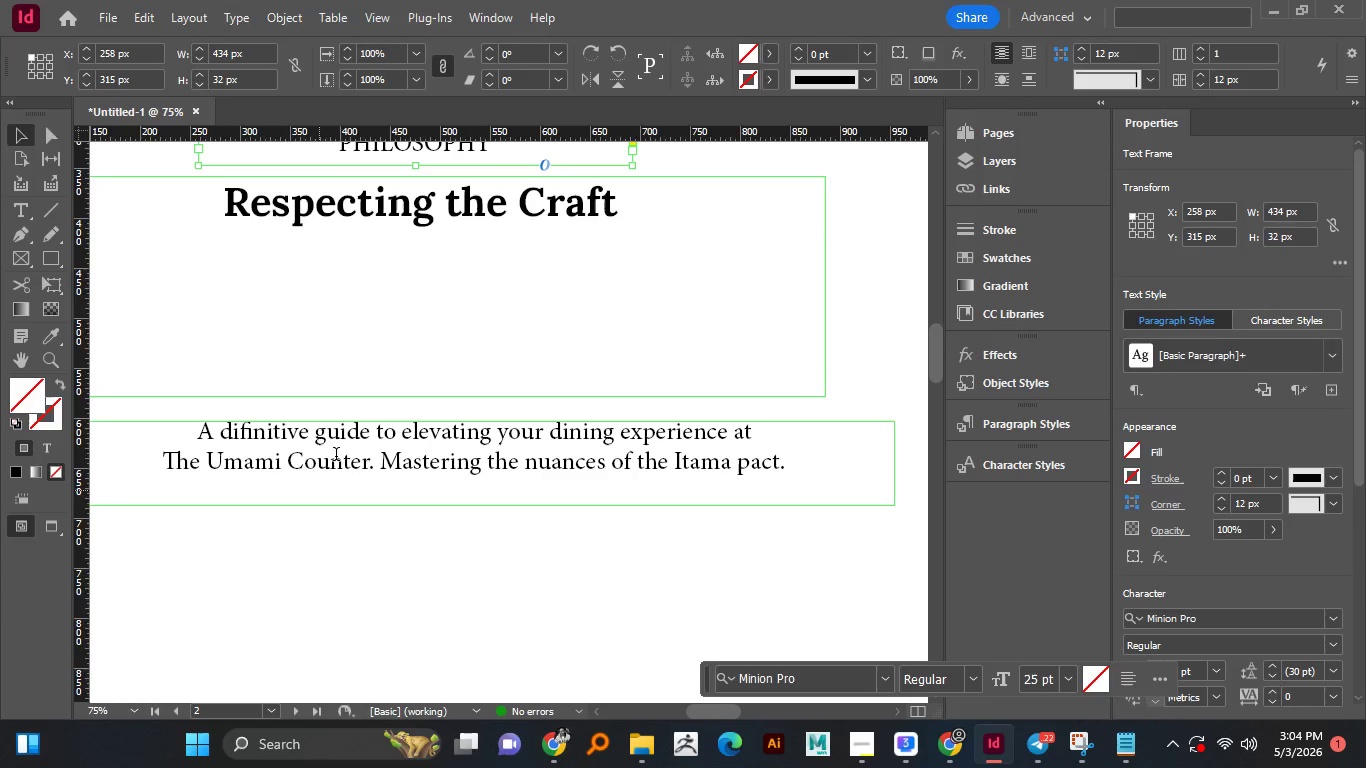 
double_click([334, 456])
 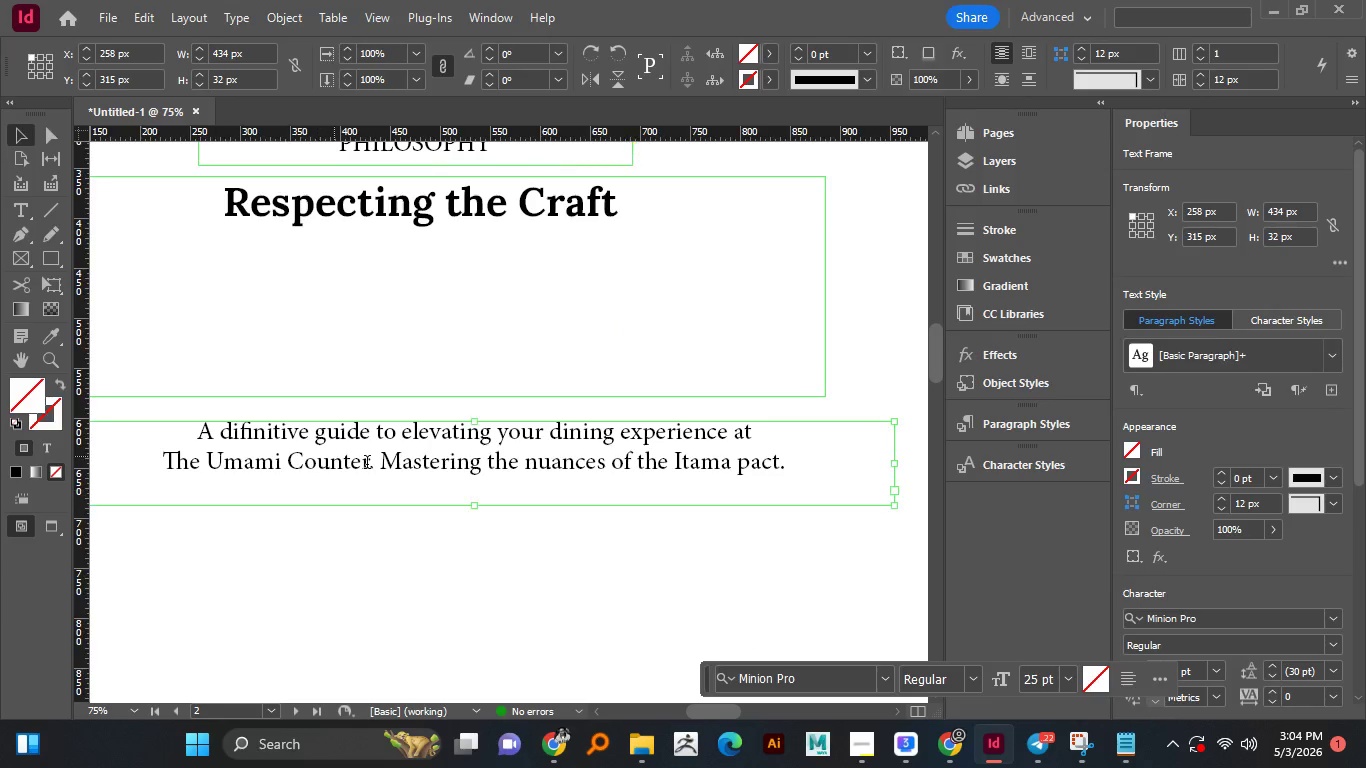 
key(Control+A)
 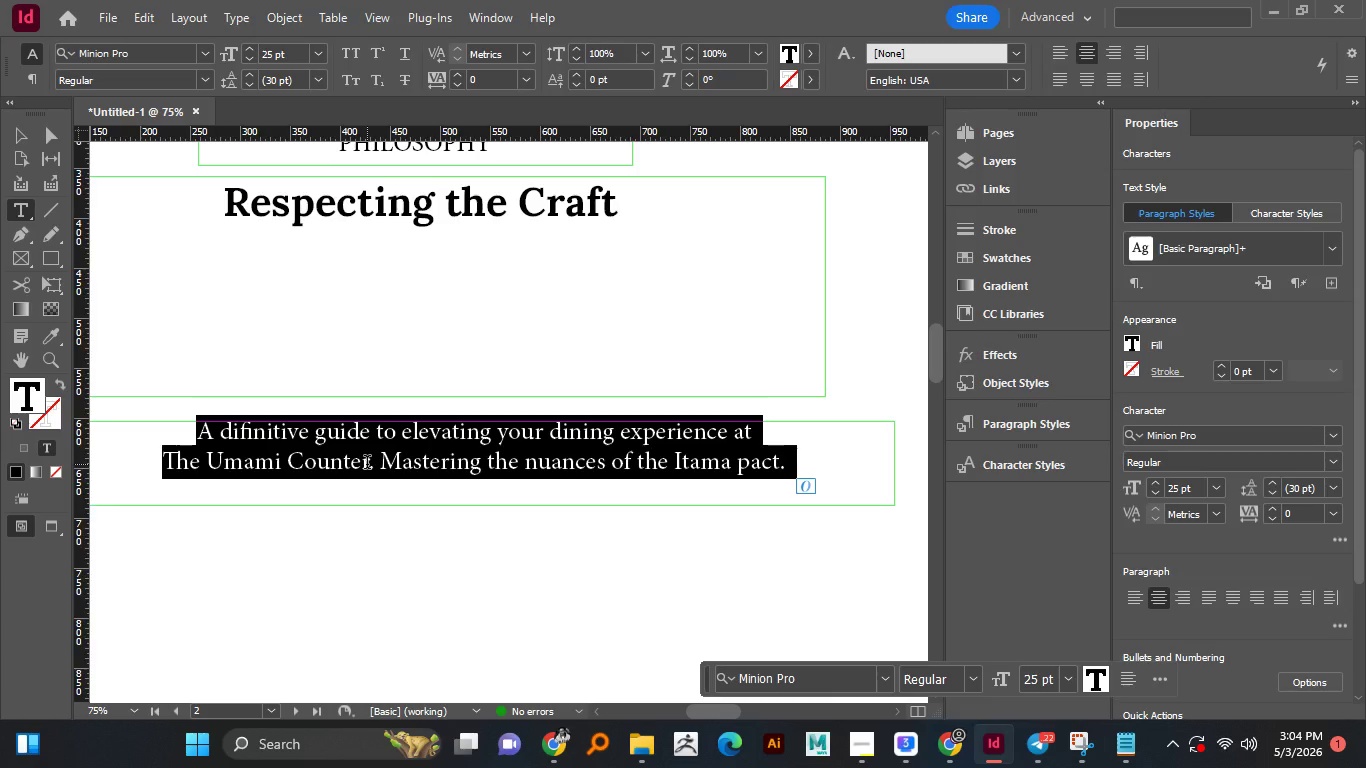 
wait(5.34)
 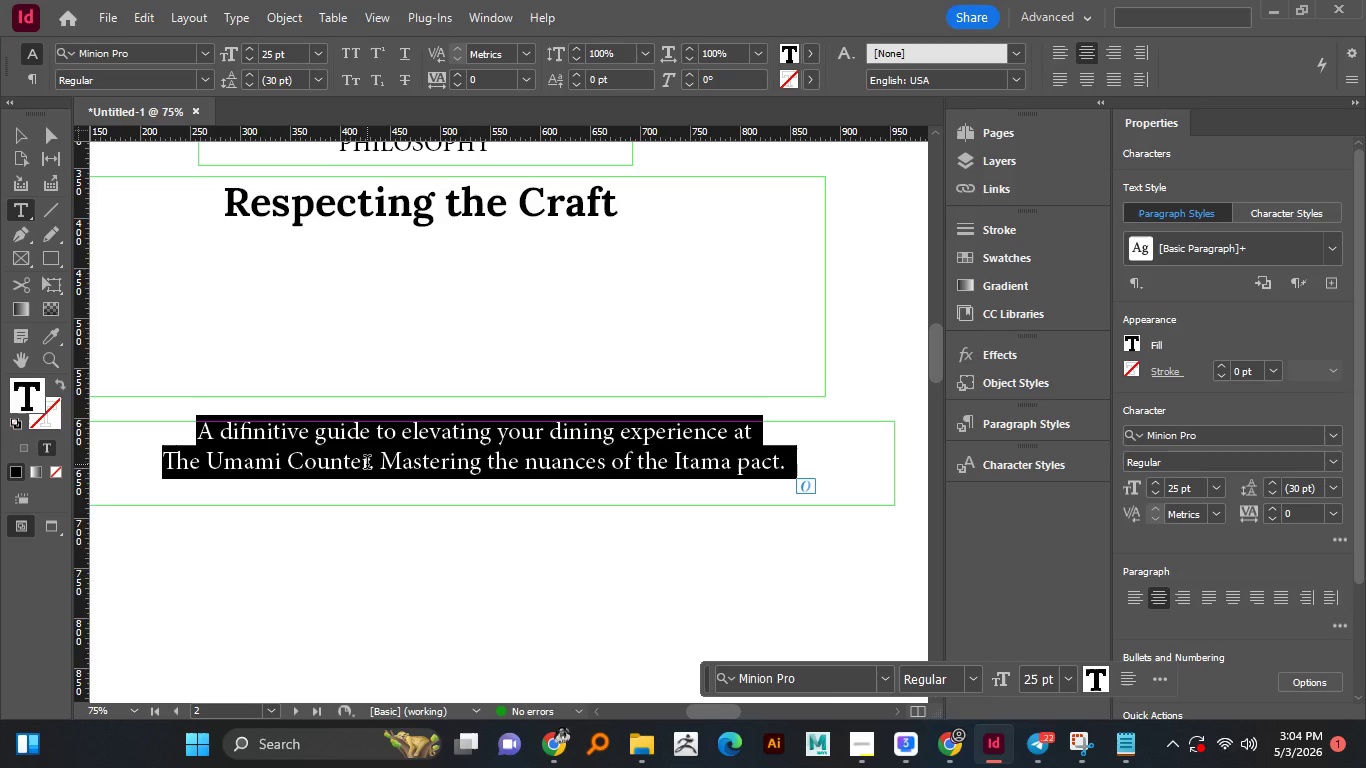 
type("Oka)
key(Backspace)
key(Backspace)
type(makase" translates ti)
key(Backspace)
type(o )
 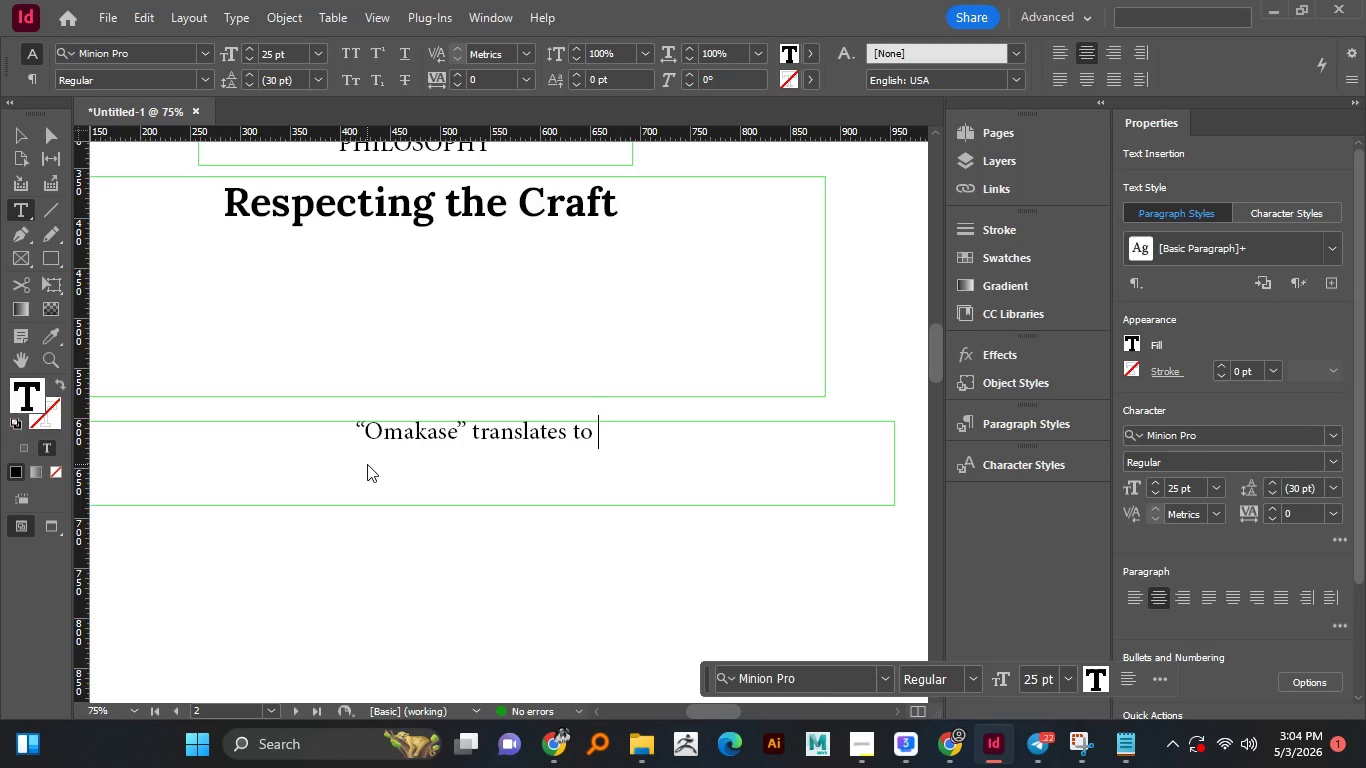 
wait(5.41)
 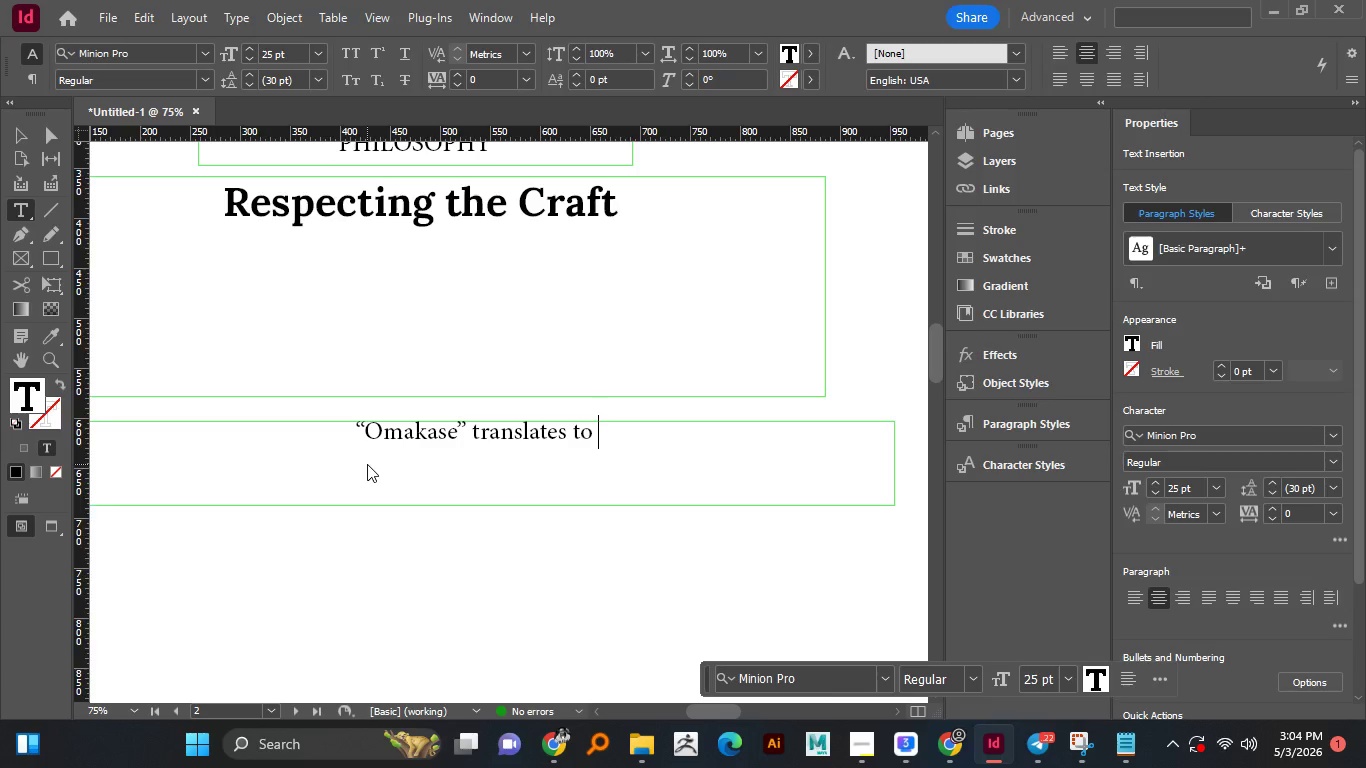 
type("I leave it to you)
 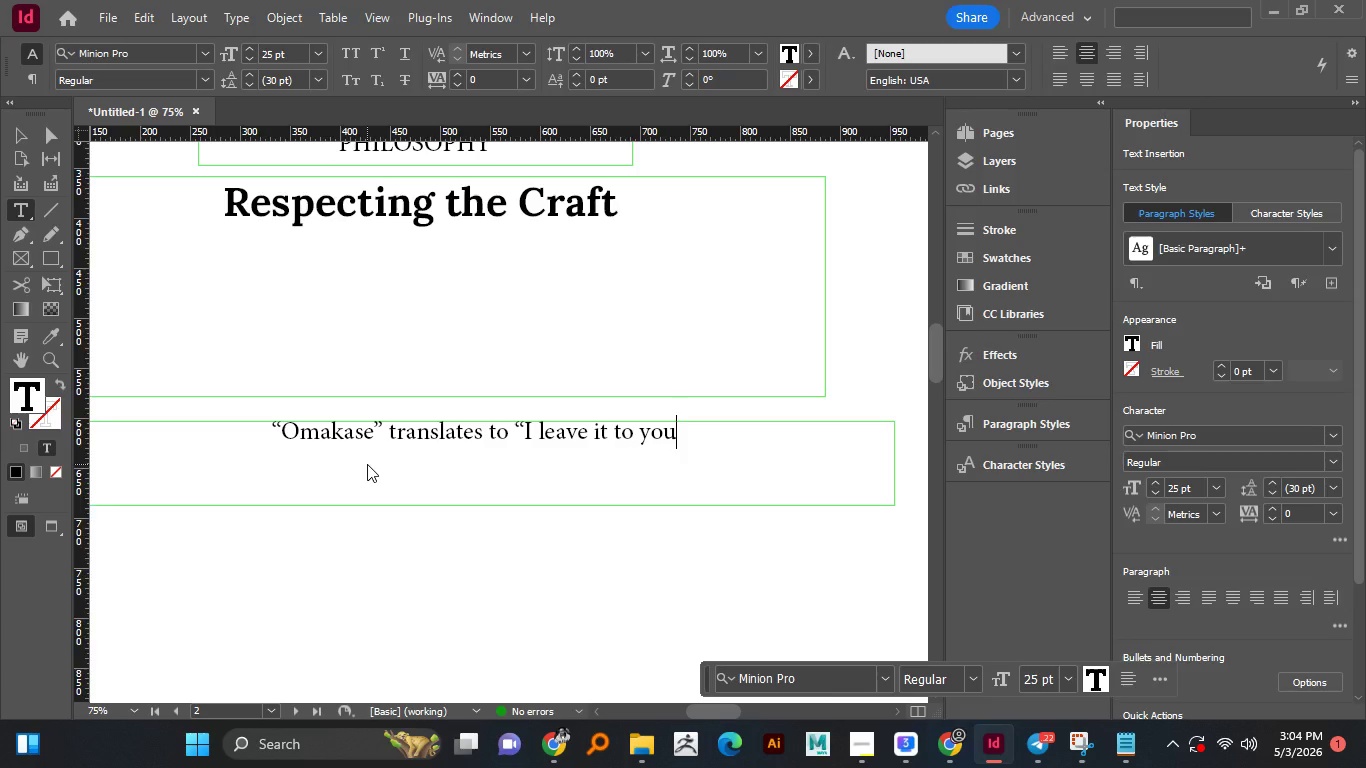 
type(." It is a )
 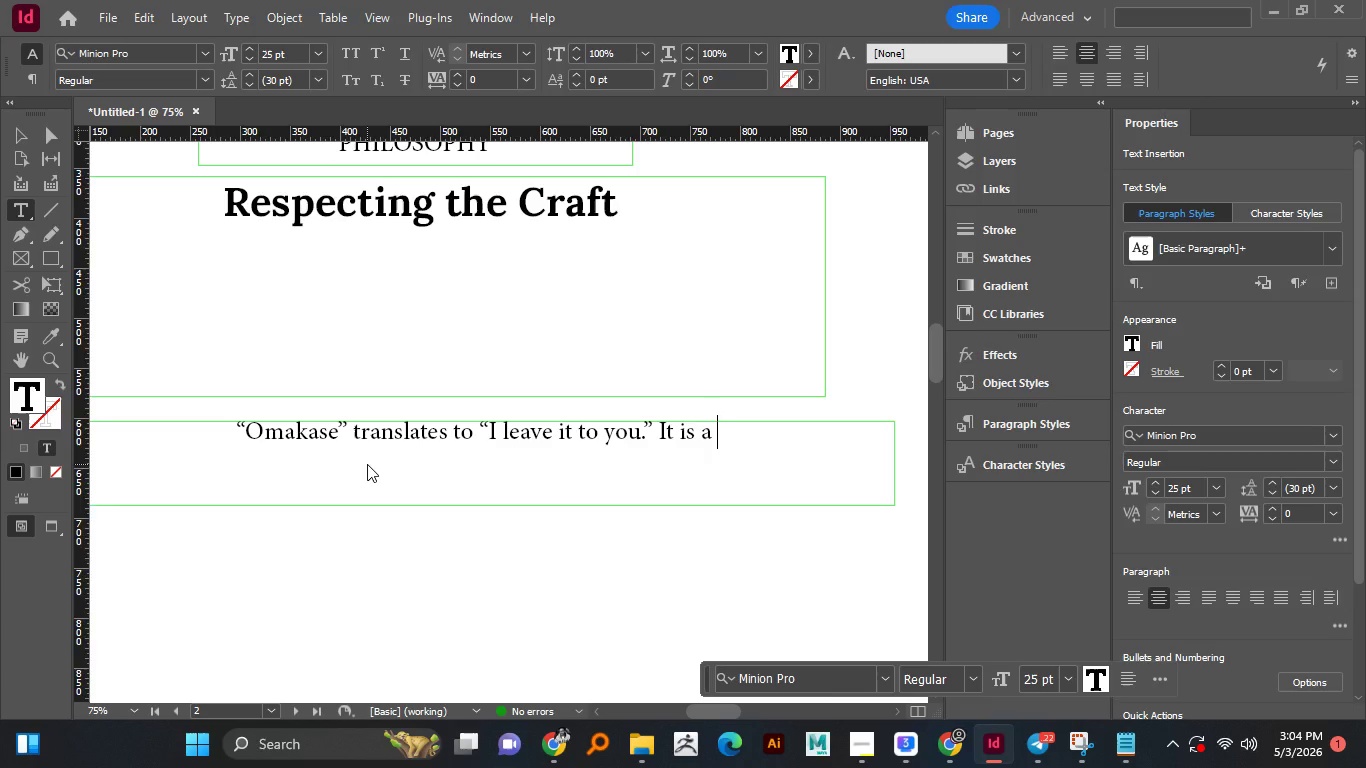 
wait(5.2)
 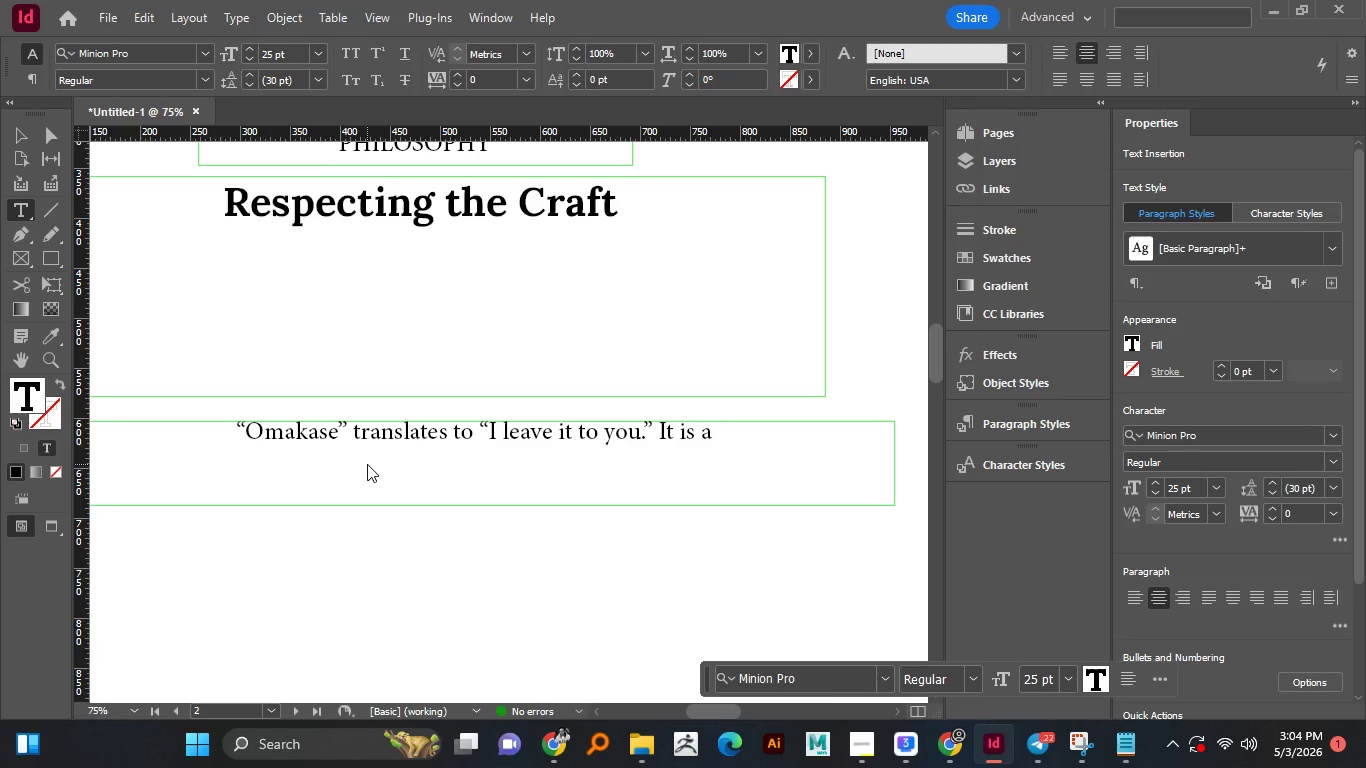 
type(sacred )
 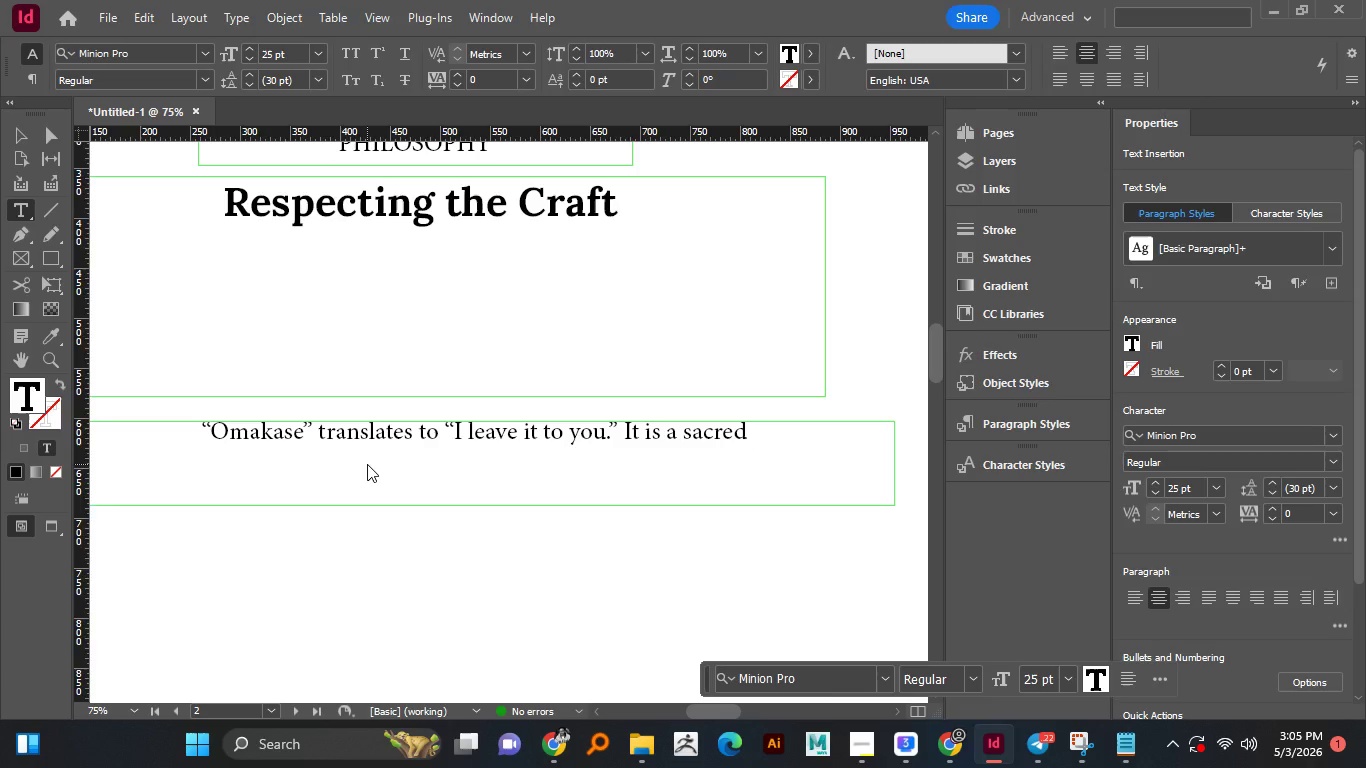 
wait(5.42)
 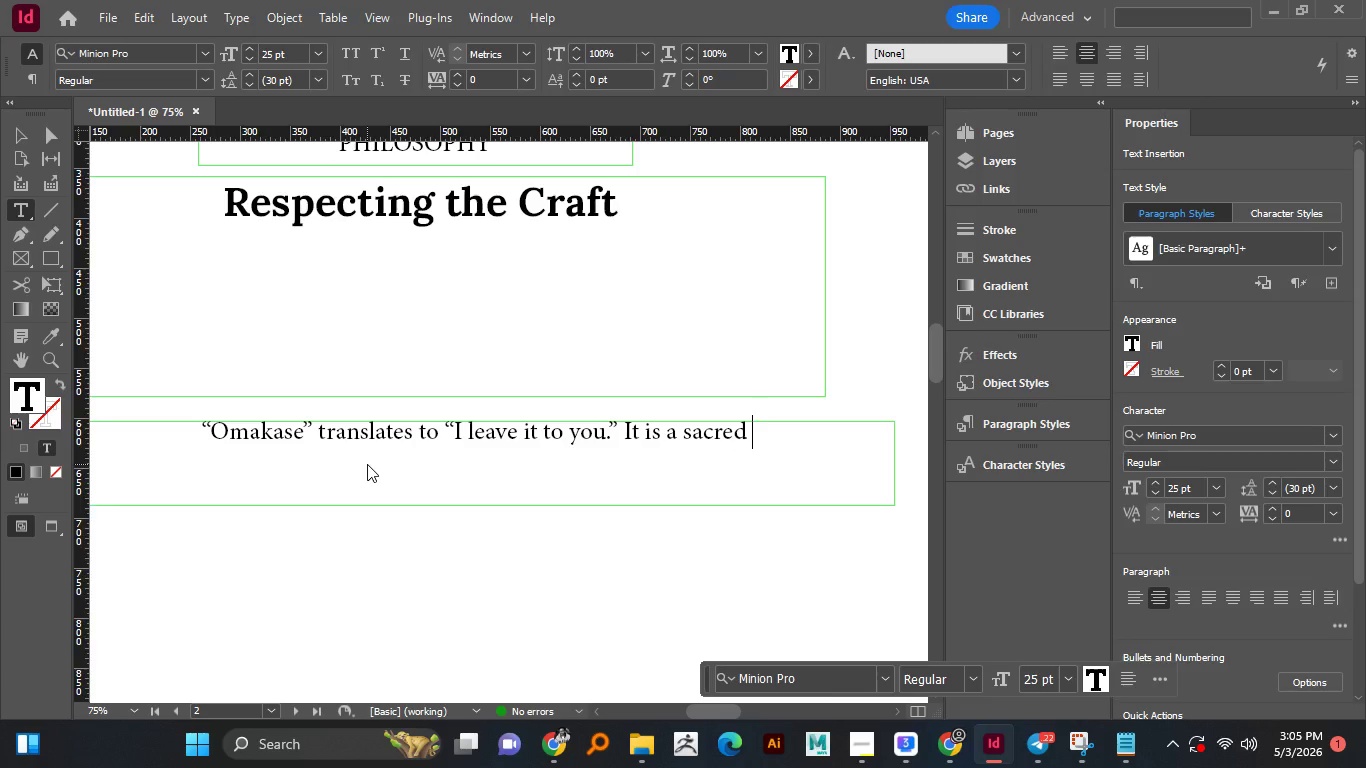 
type(agreemnet )
 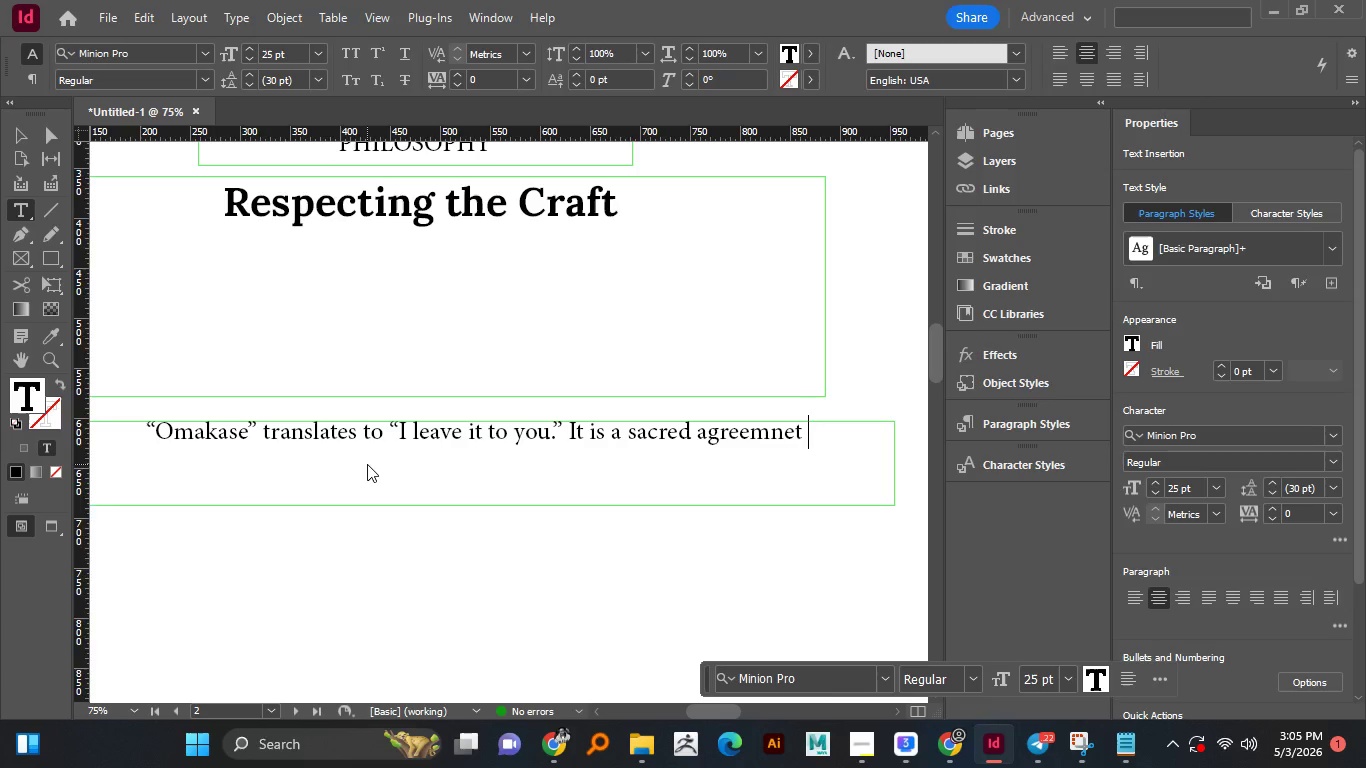 
type(of trust where)
 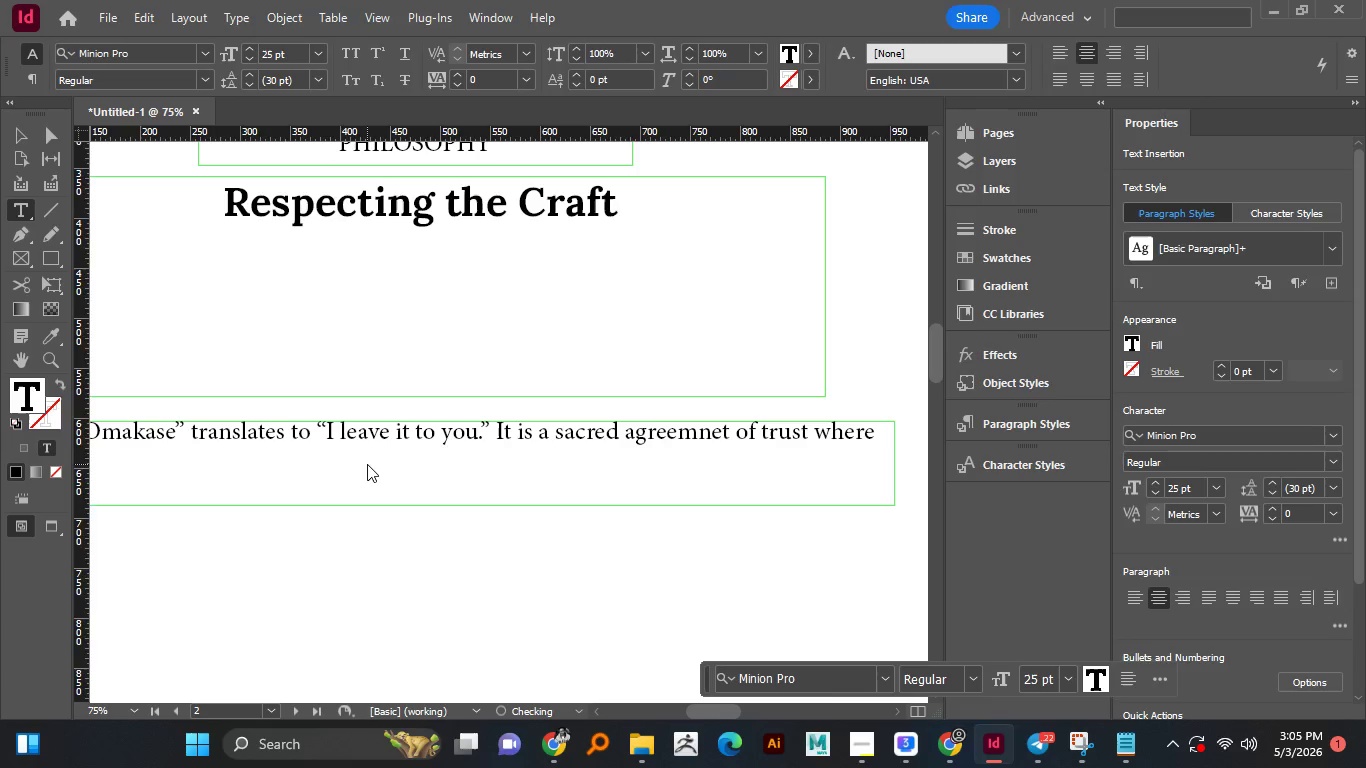 
key(Enter)
 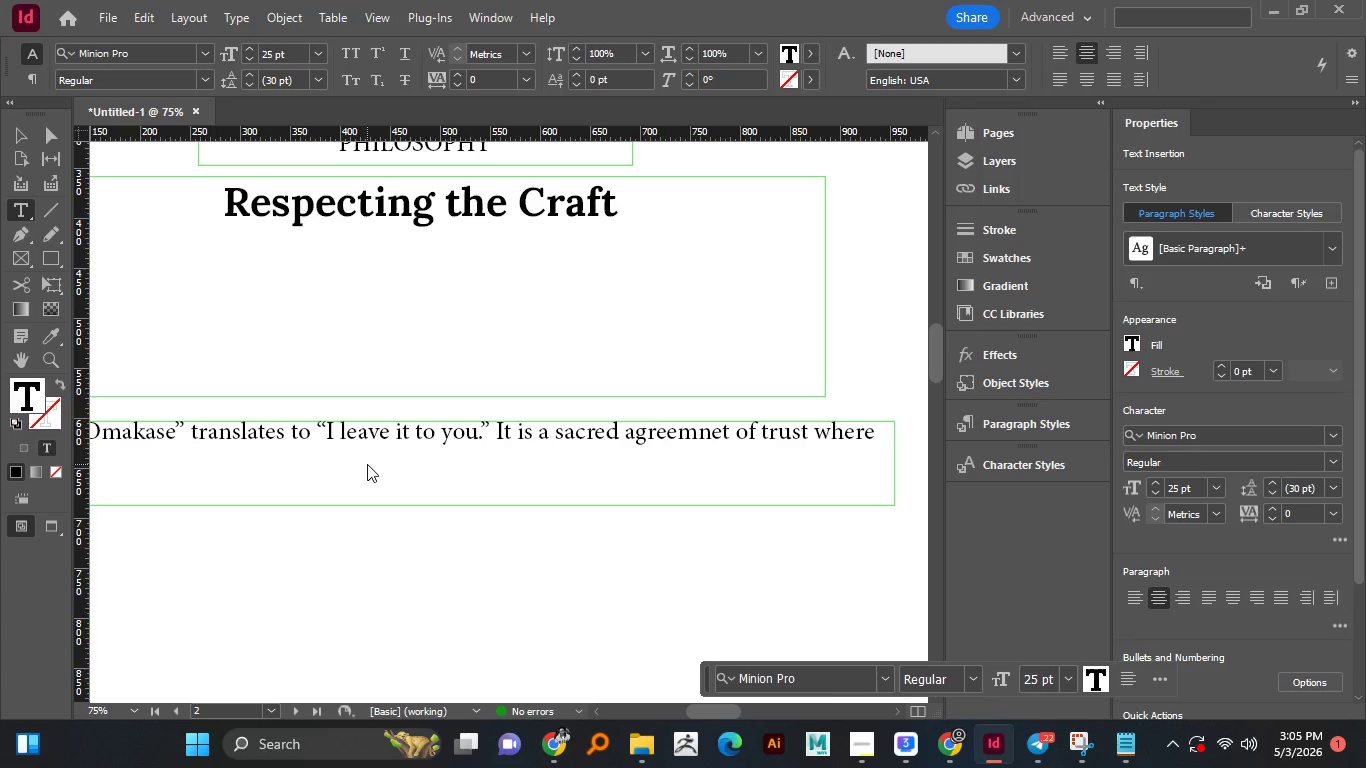 
type(the diner sy)
key(Backspace)
type(urrenders control to the )
 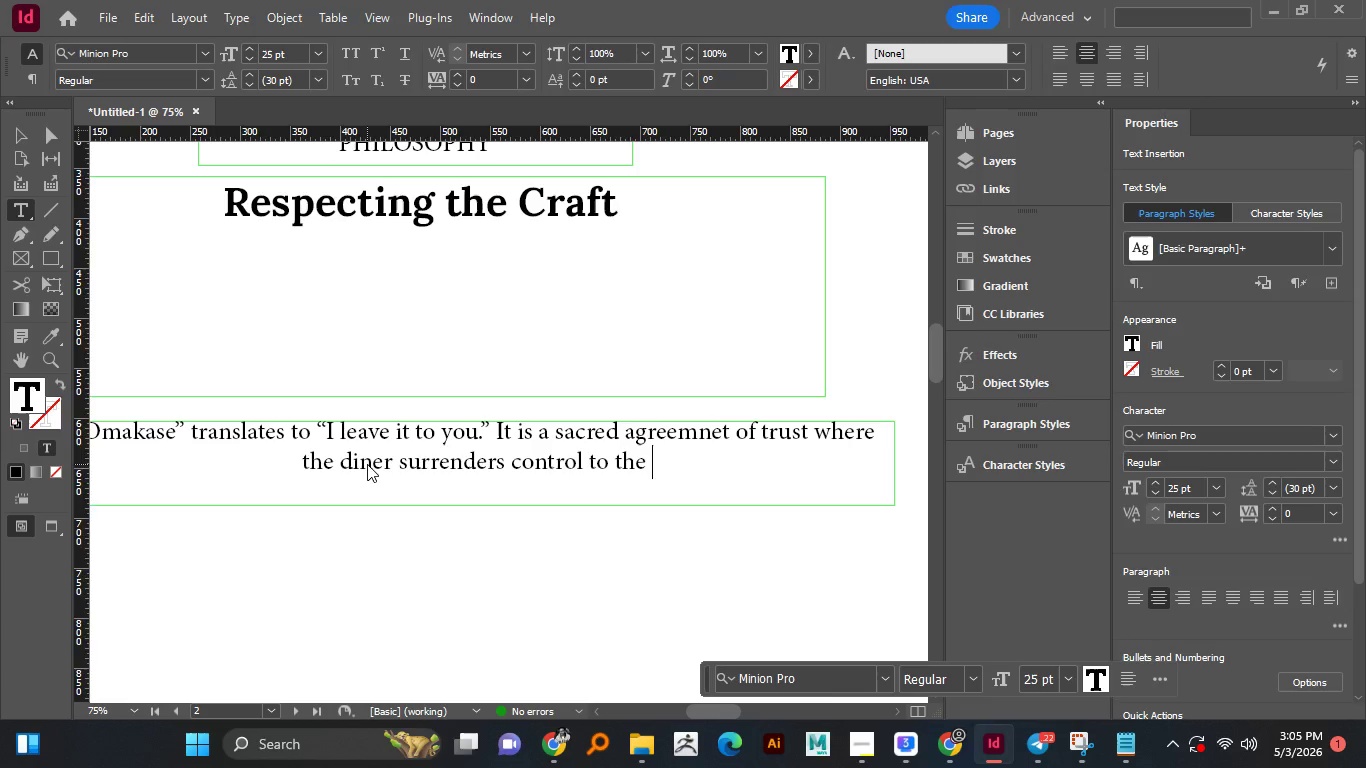 
wait(5.49)
 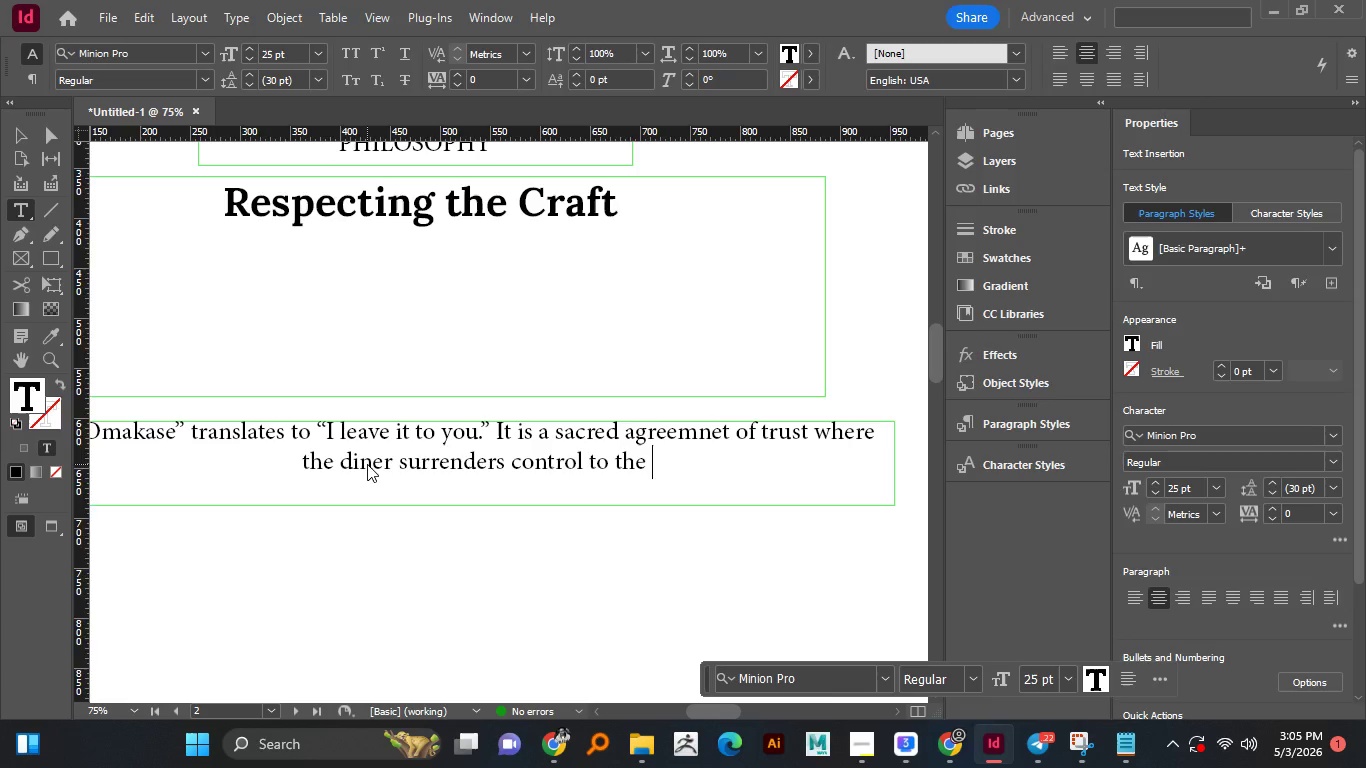 
type(Itame's)
 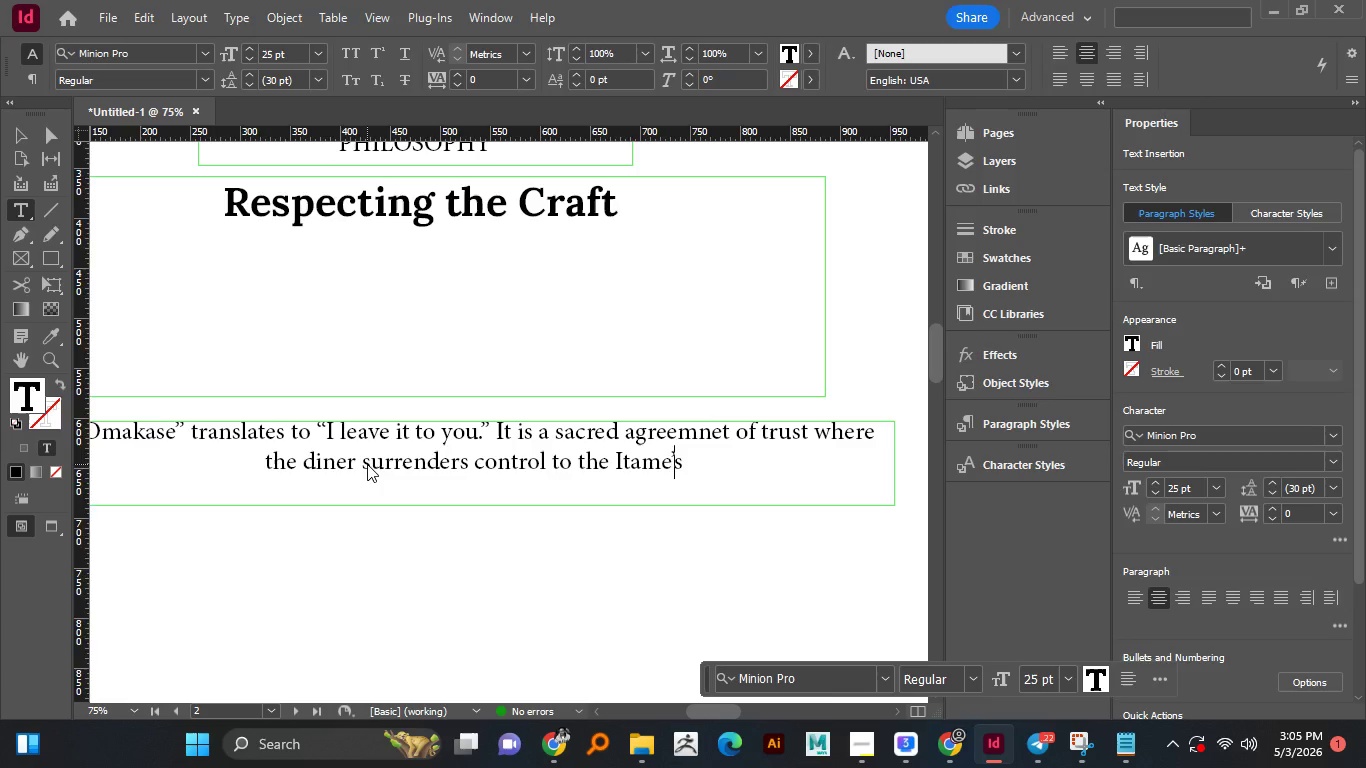 
key(ArrowLeft)
 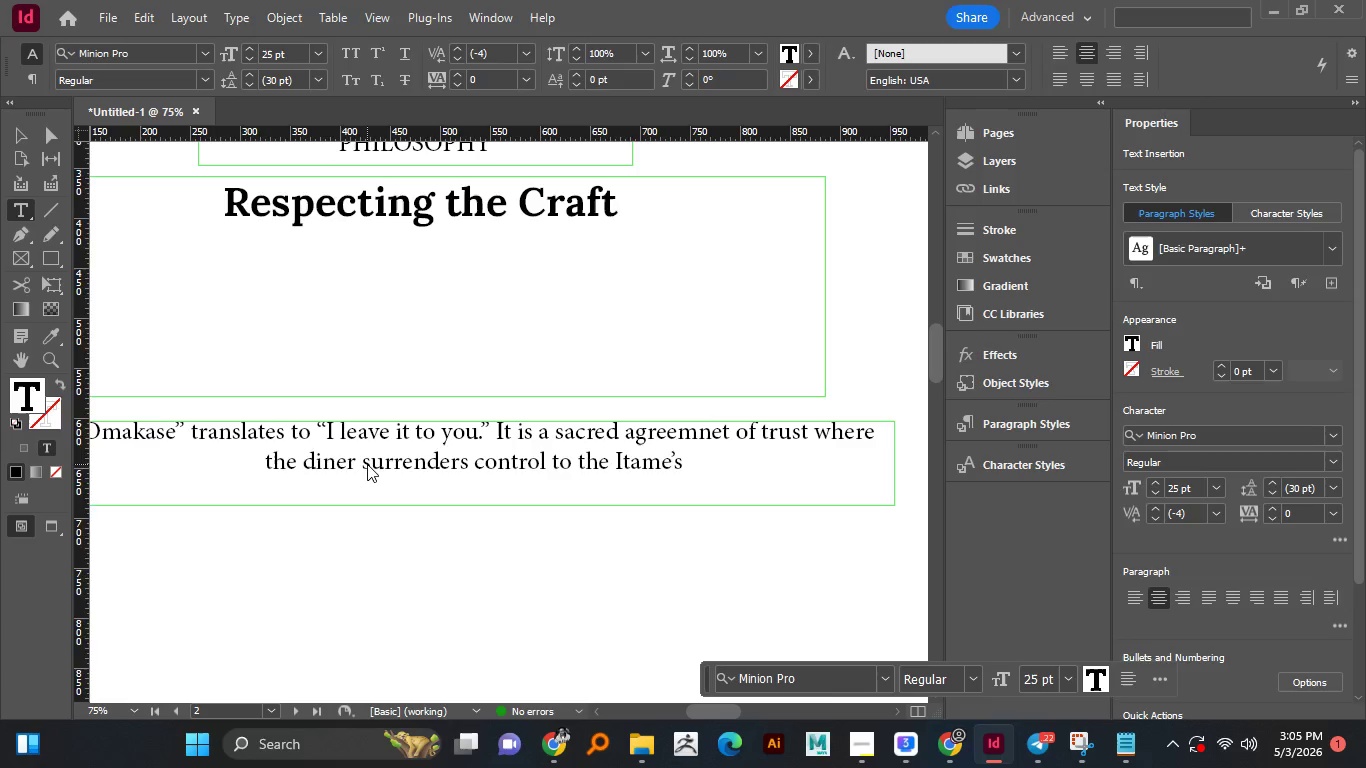 
key(ArrowLeft)
 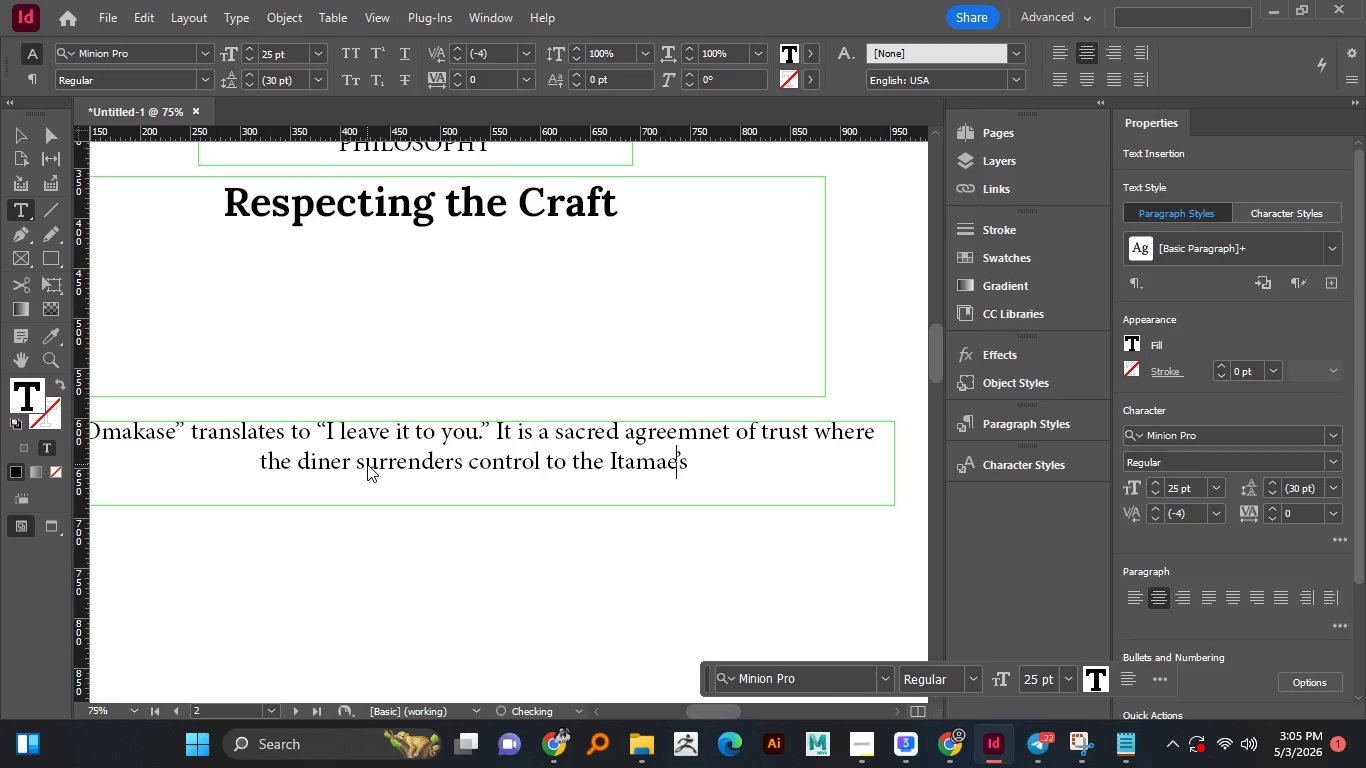 
key(ArrowLeft)
 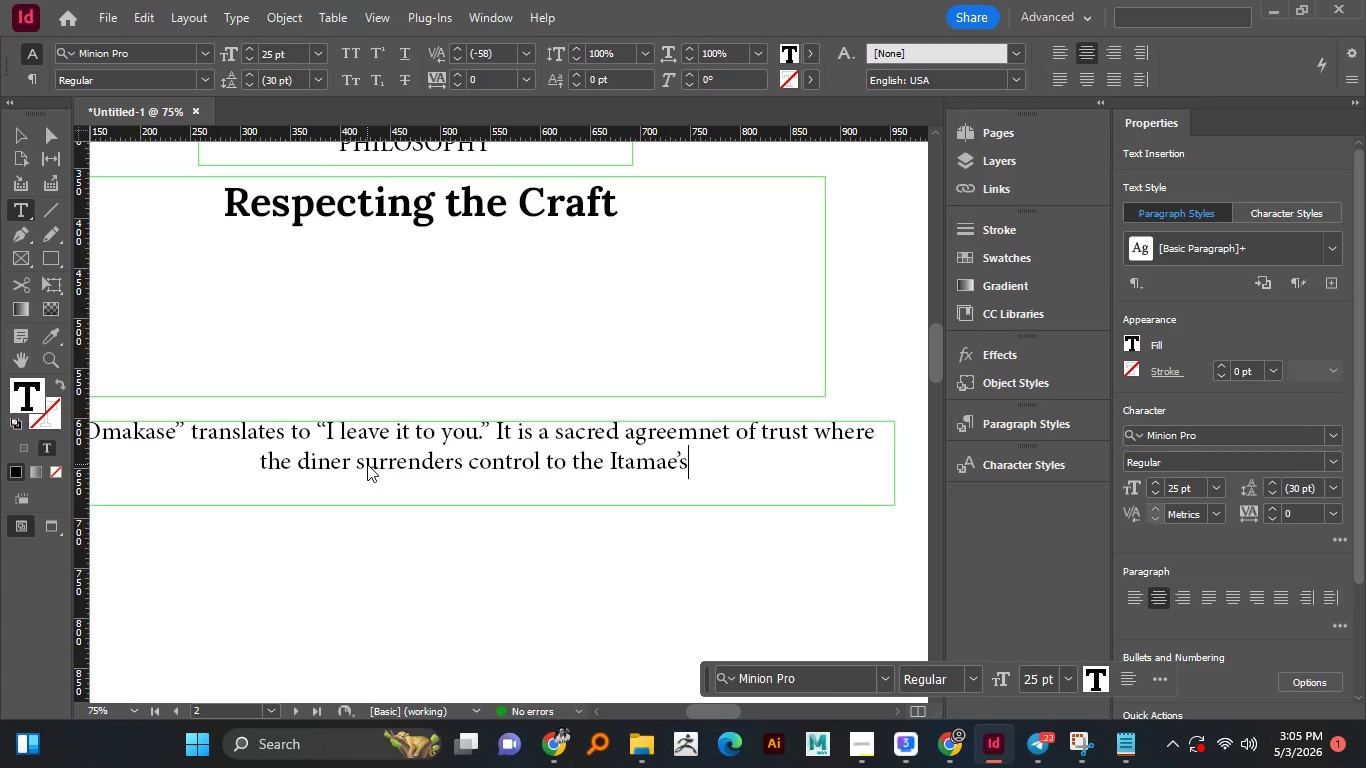 
key(A)
 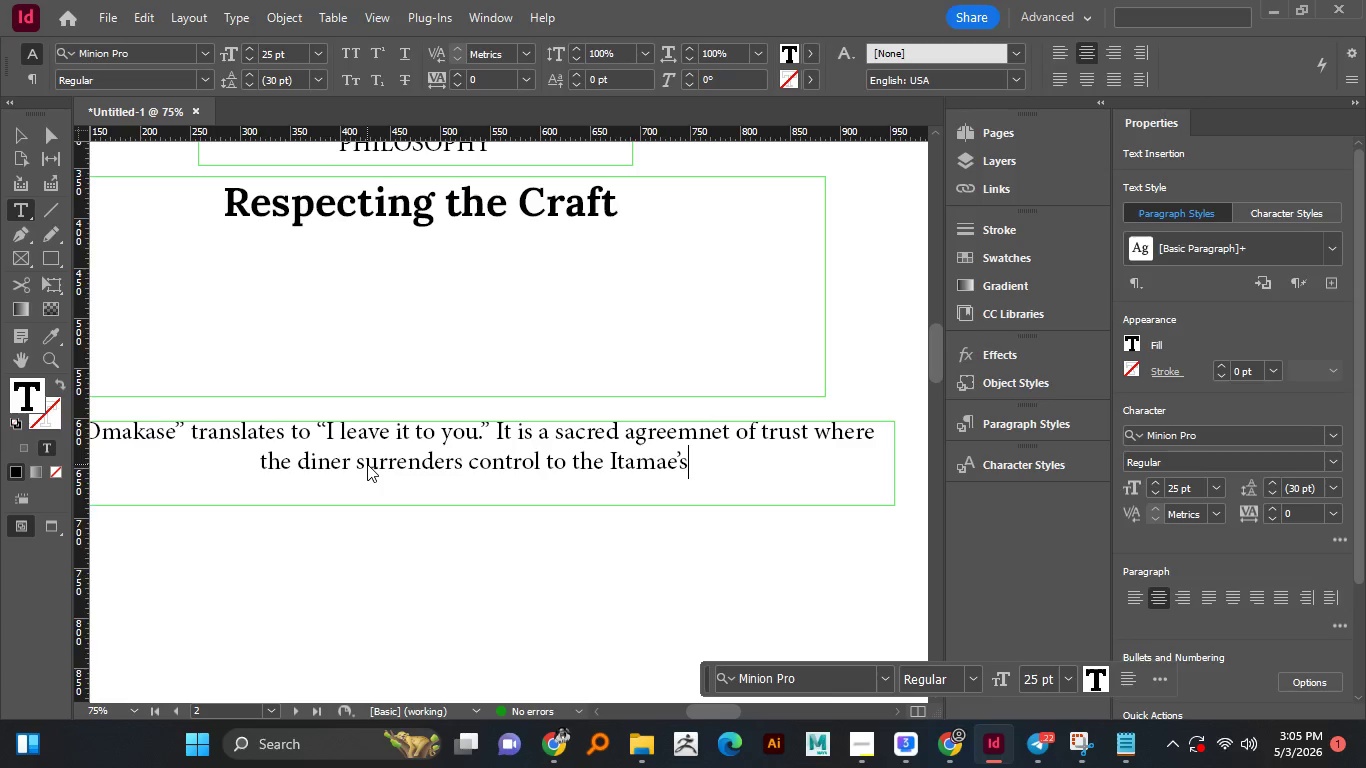 
key(ArrowRight)
 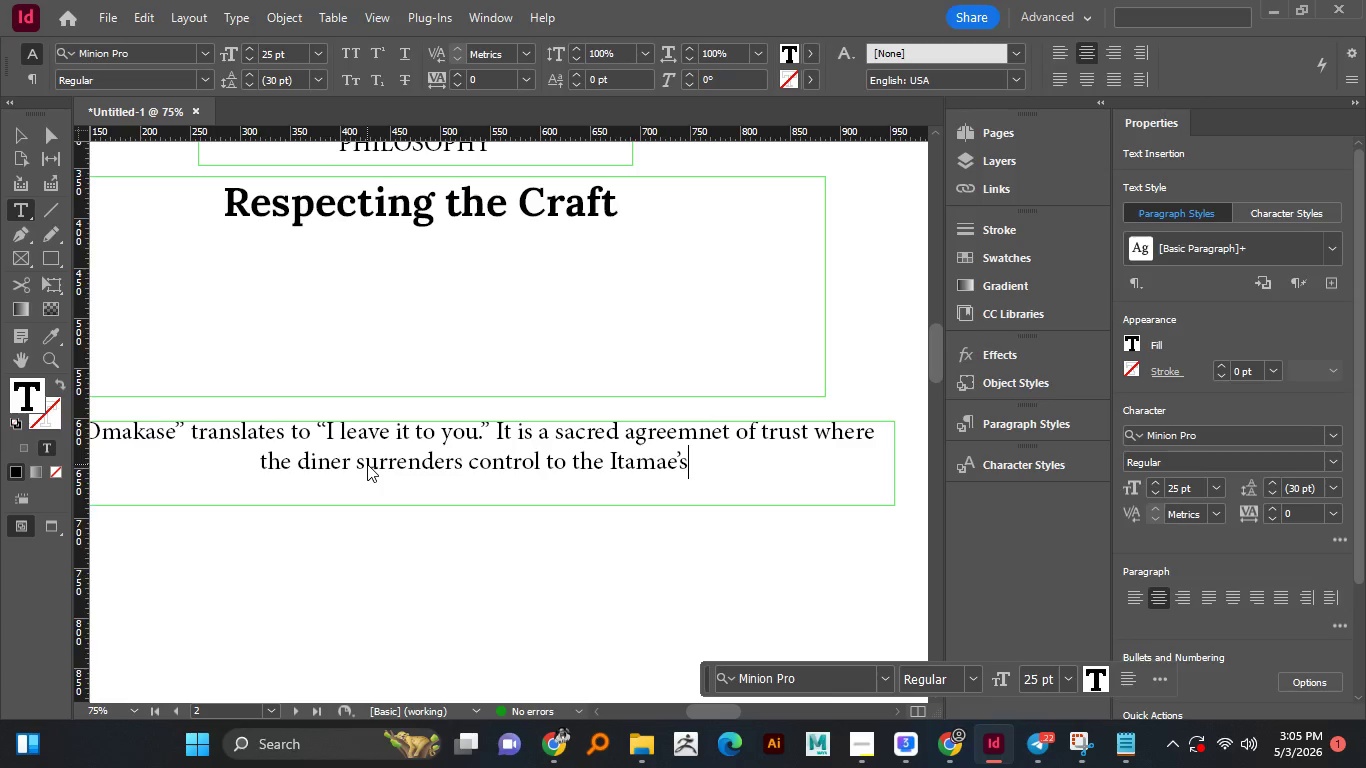 
key(ArrowRight)
 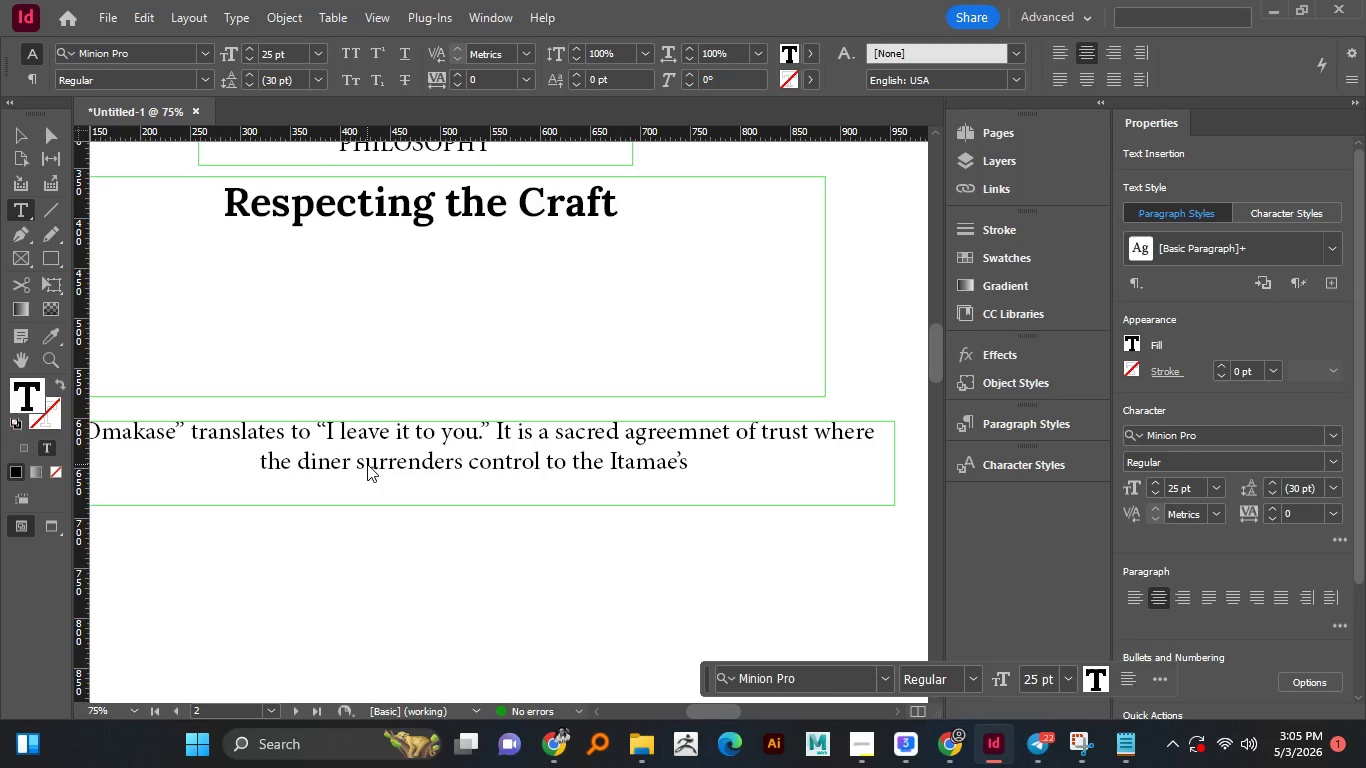 
key(ArrowRight)
 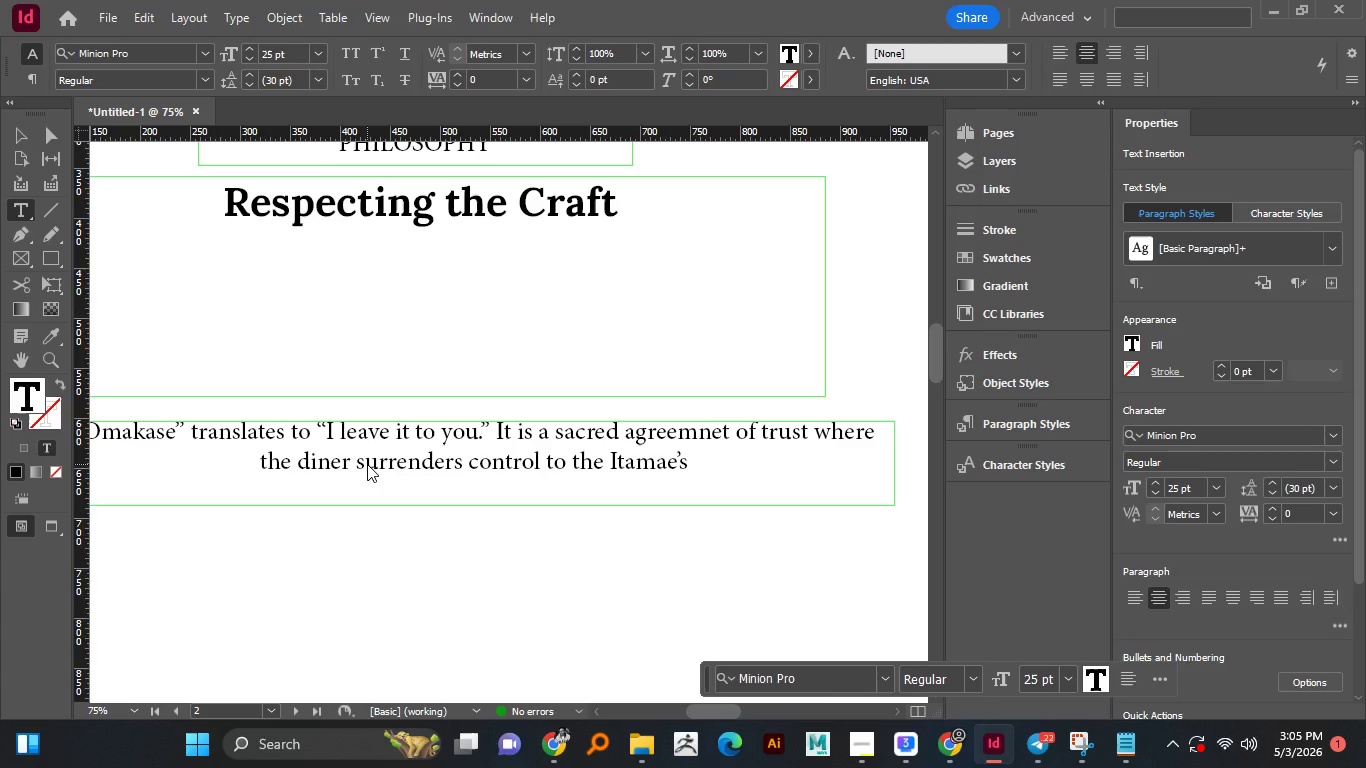 
key(ArrowRight)
 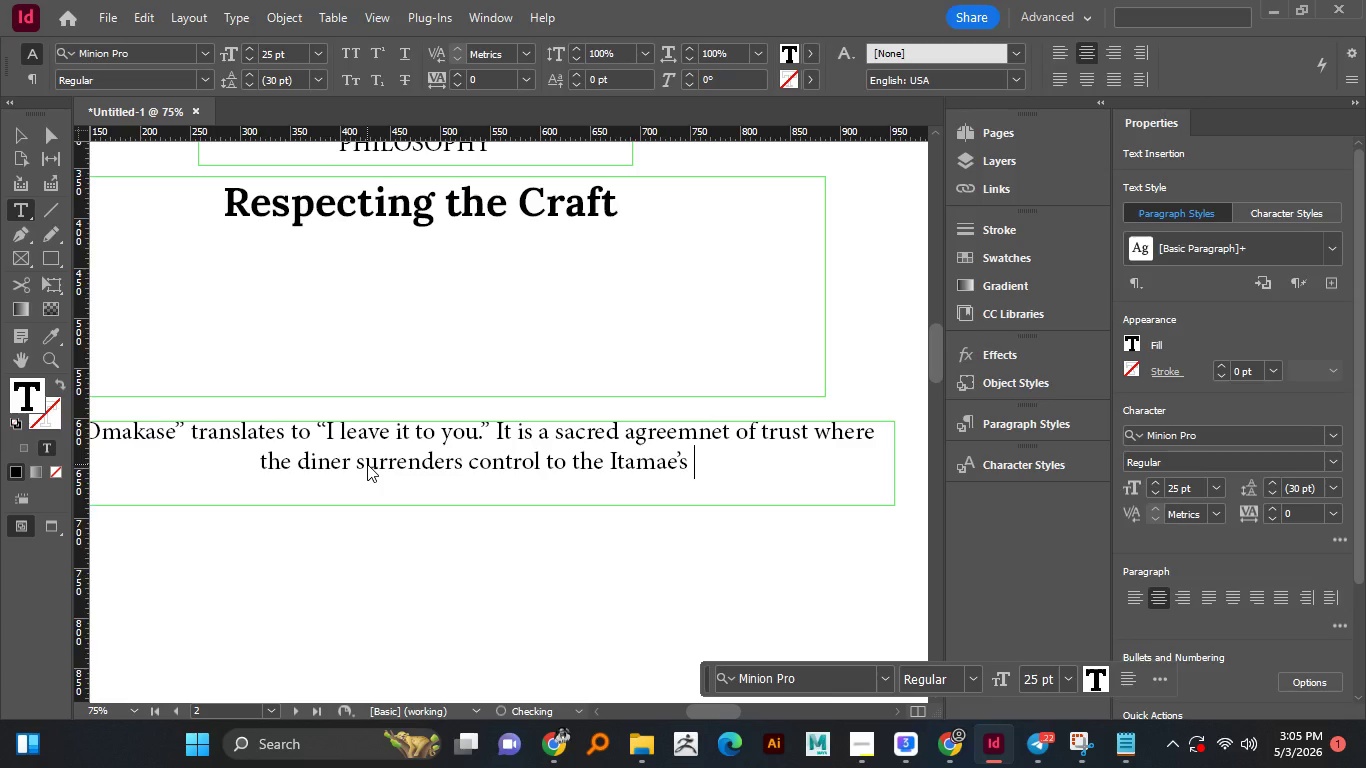 
type( creative vision and seaoal)
 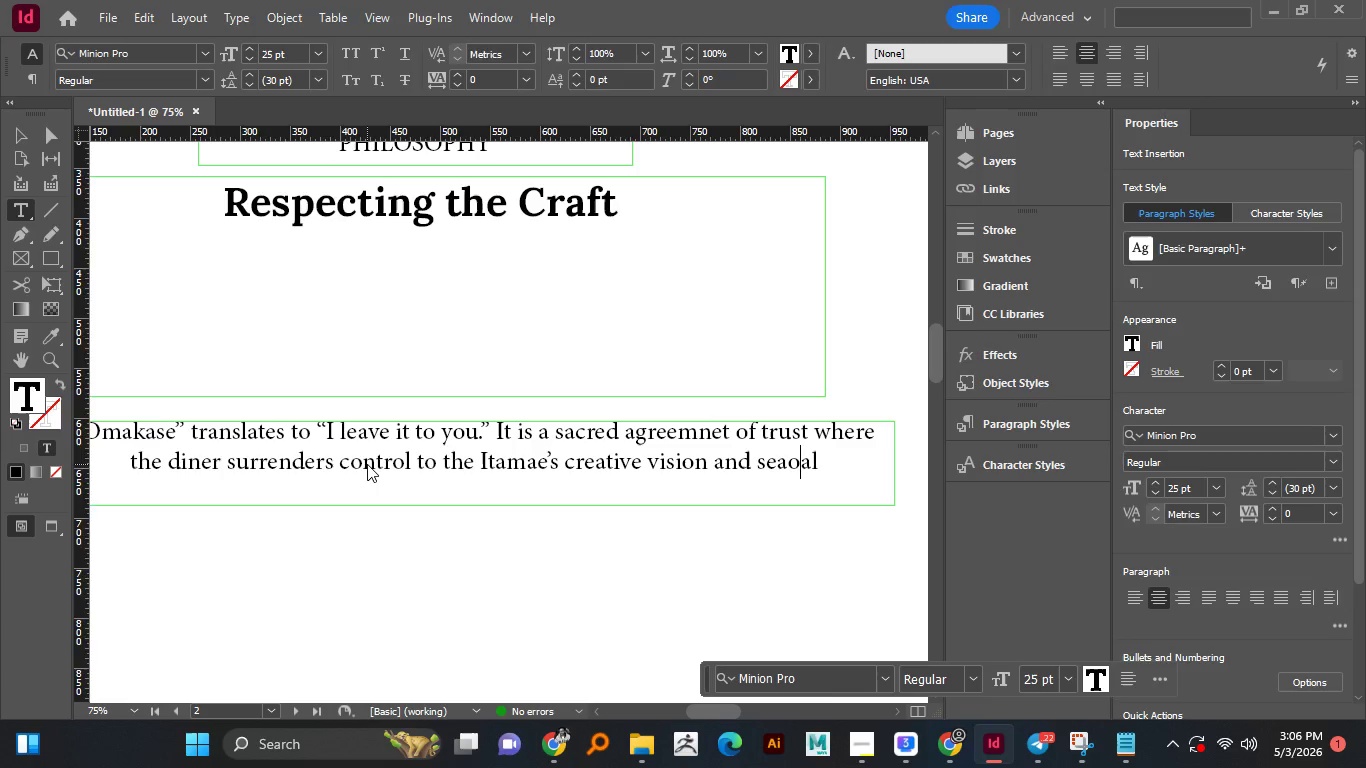 
key(ArrowLeft)
 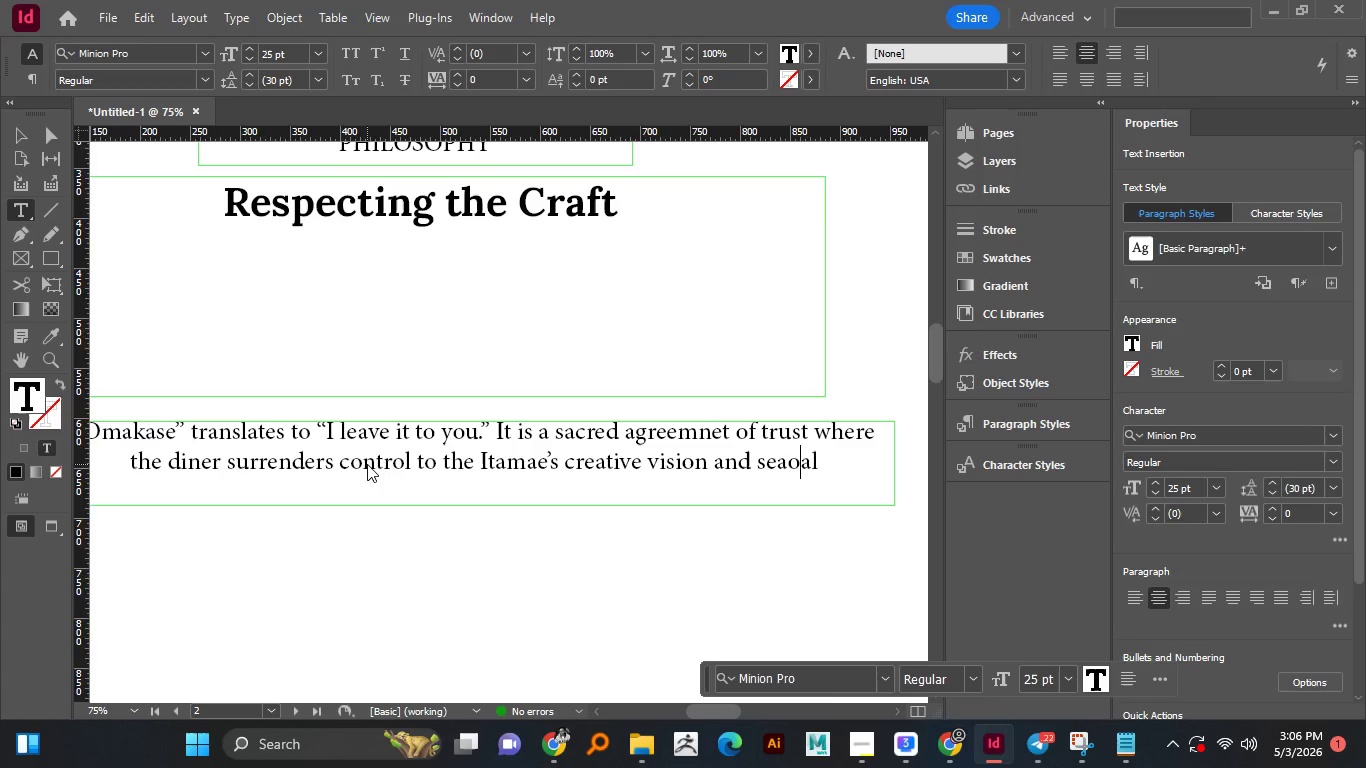 
key(ArrowLeft)
 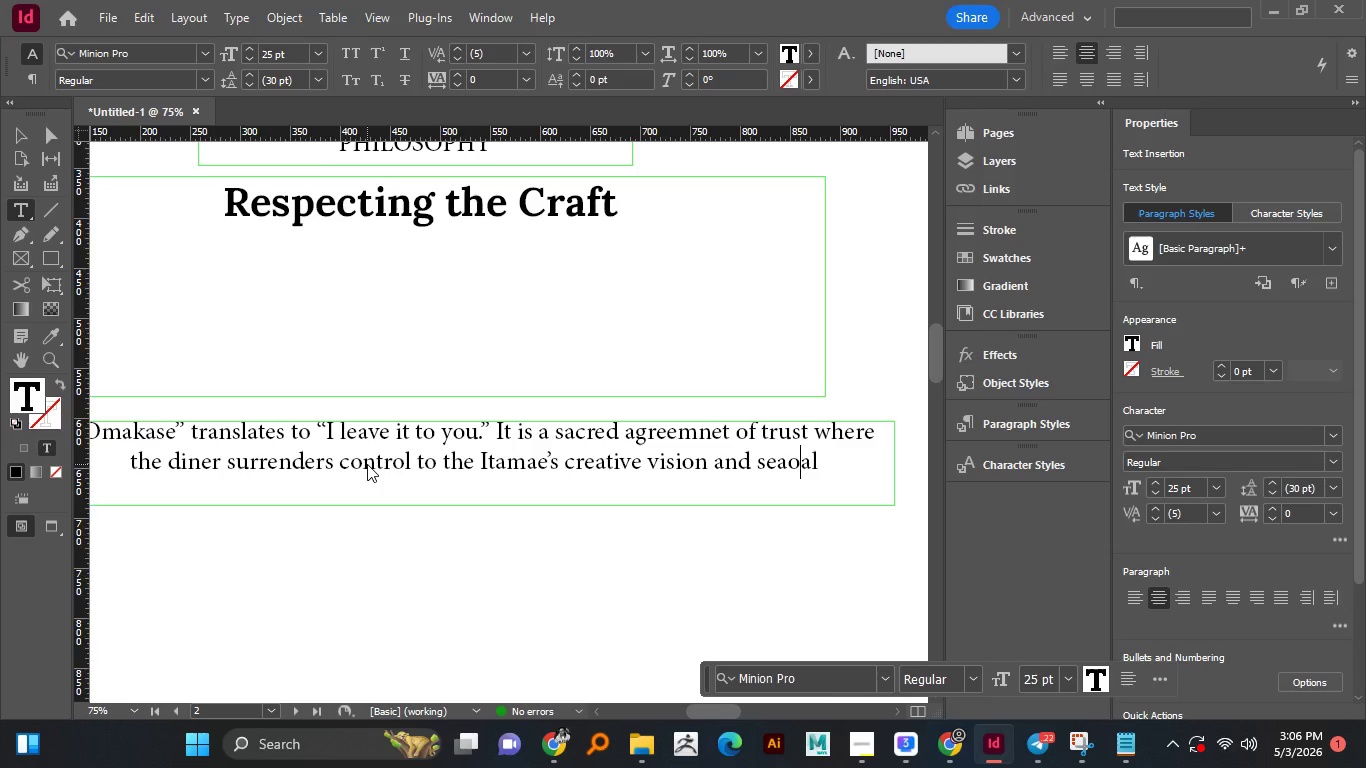 
key(ArrowLeft)
 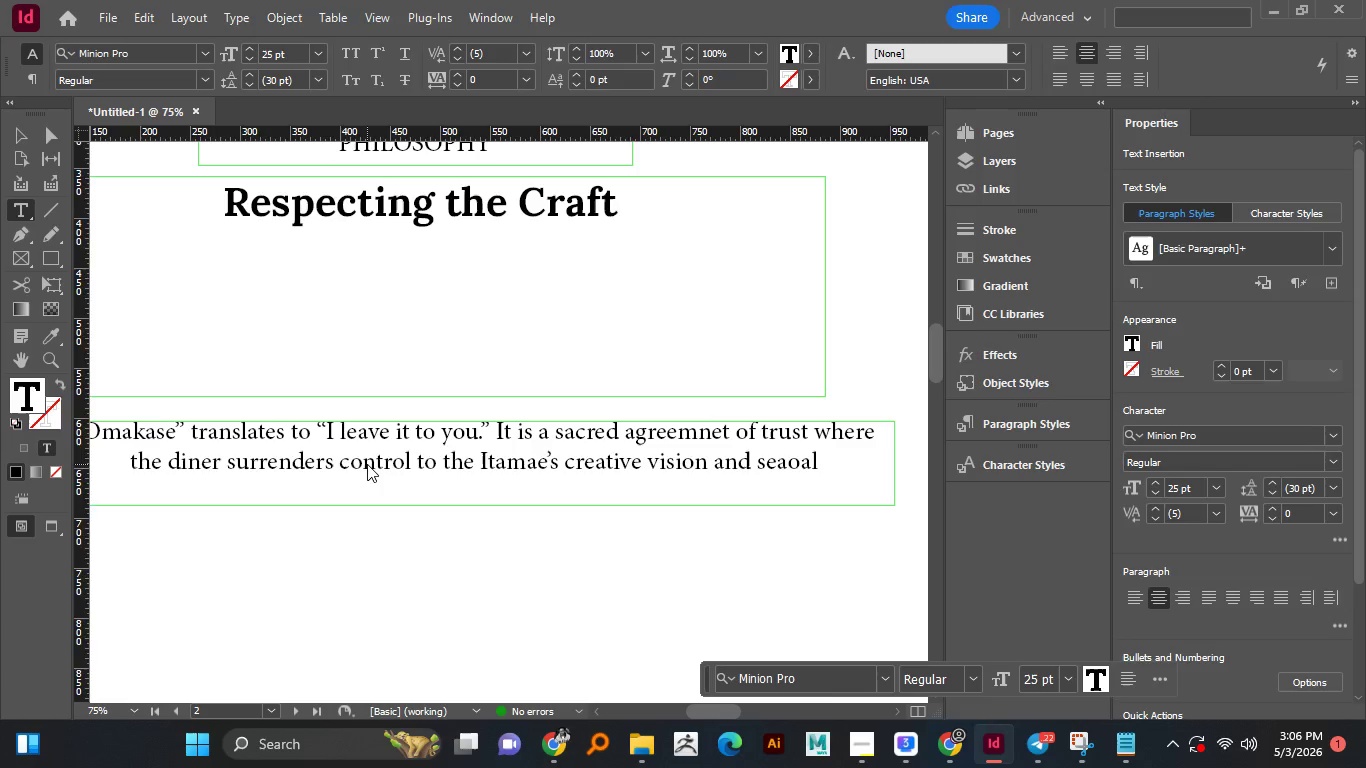 
key(ArrowRight)
 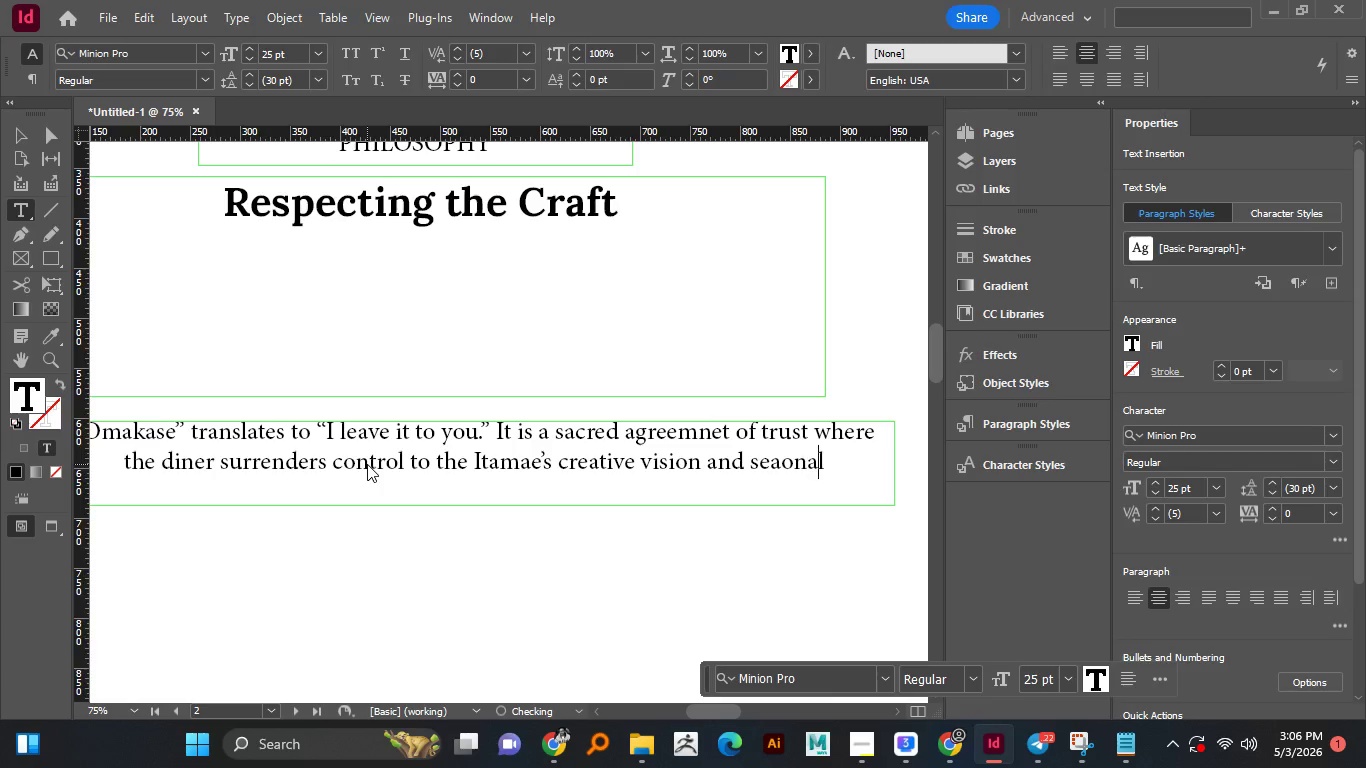 
key(N)
 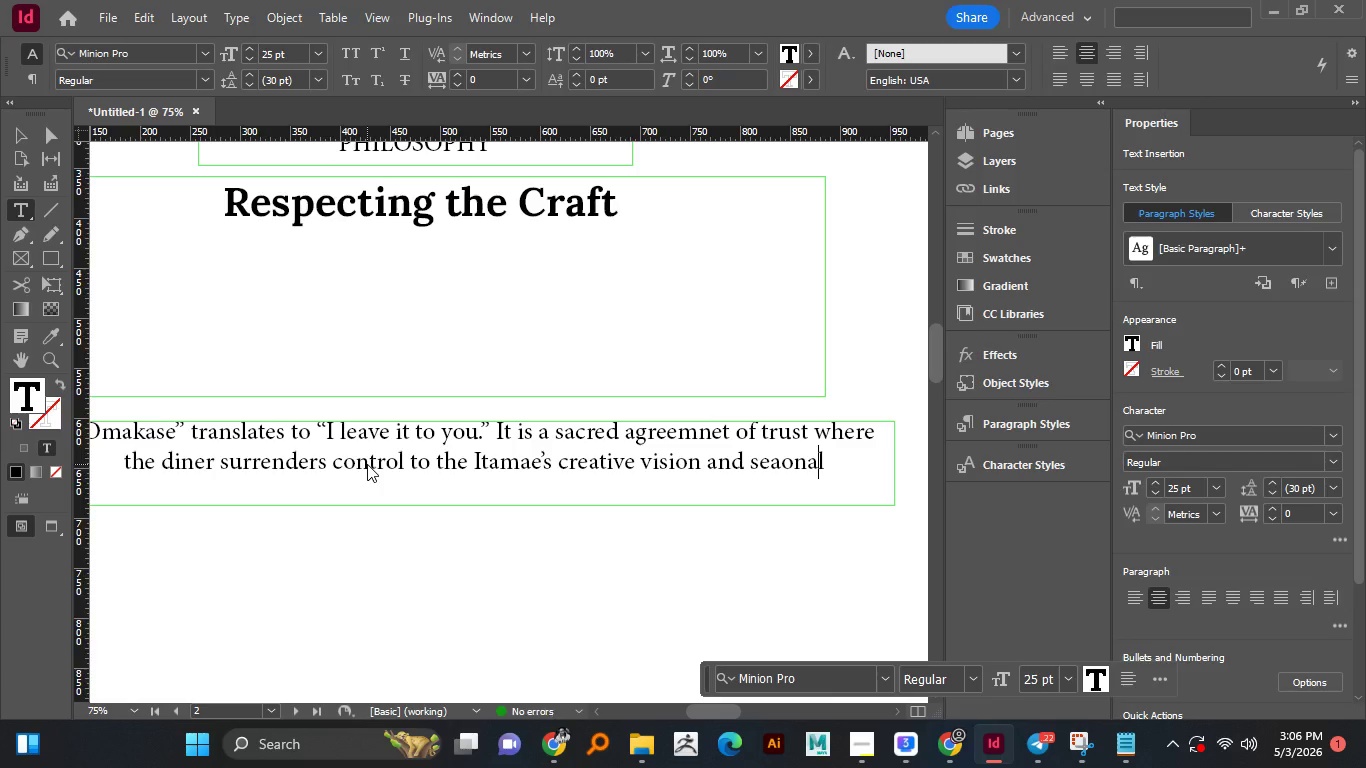 
key(ArrowRight)
 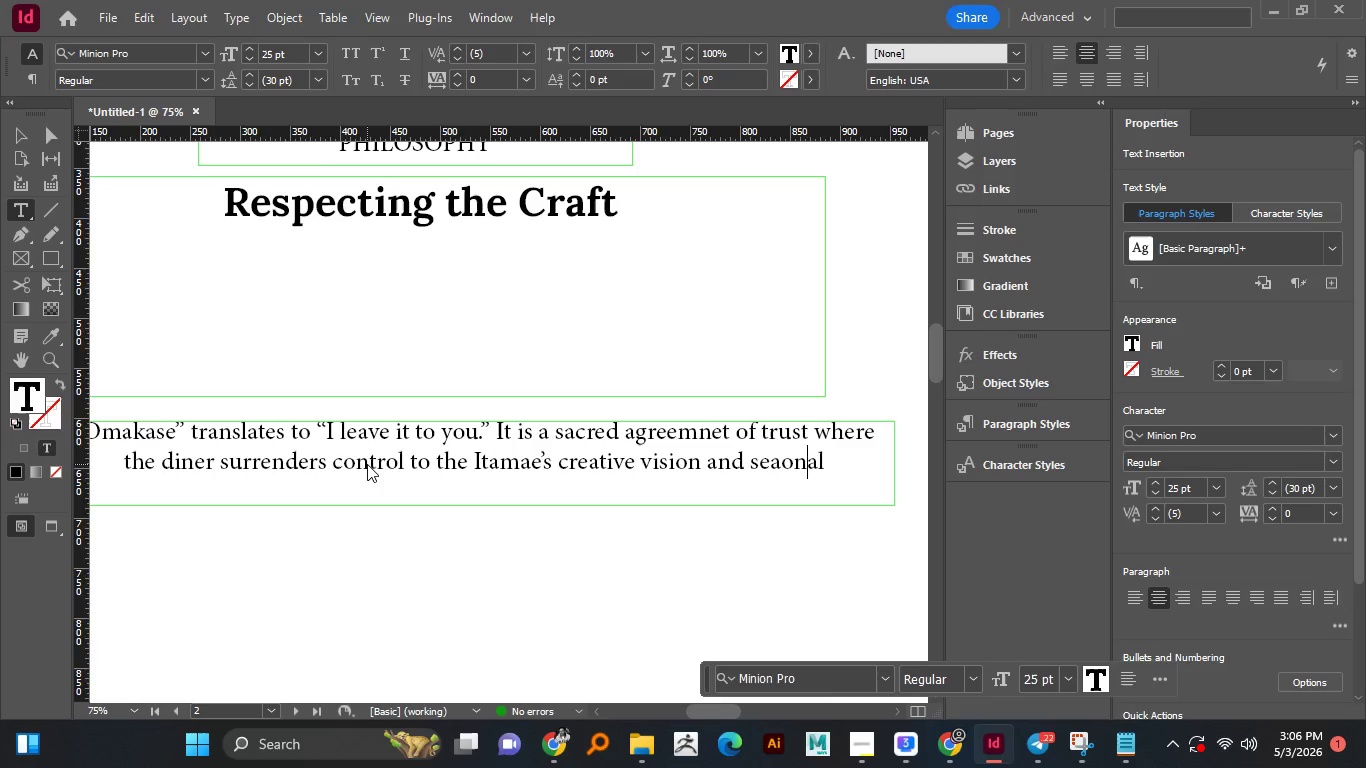 
key(ArrowRight)
 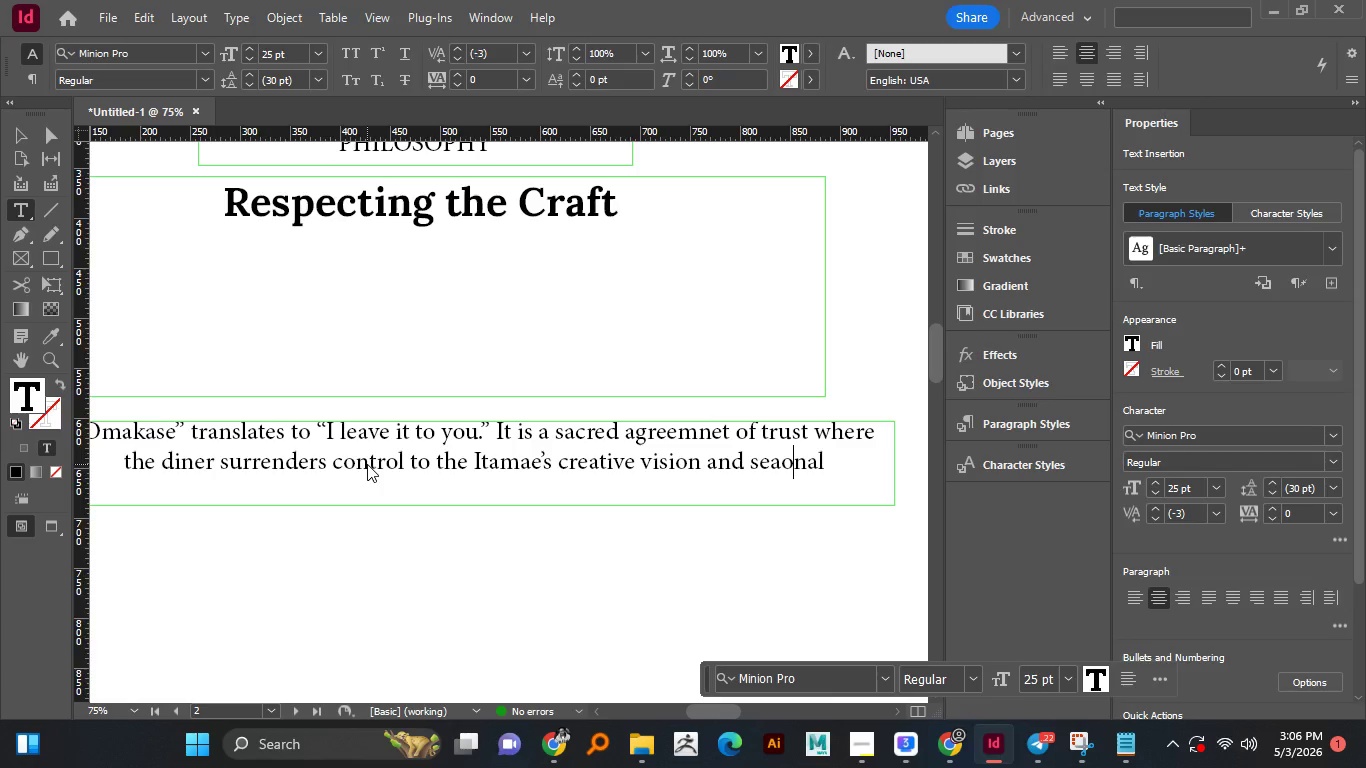 
key(ArrowLeft)
 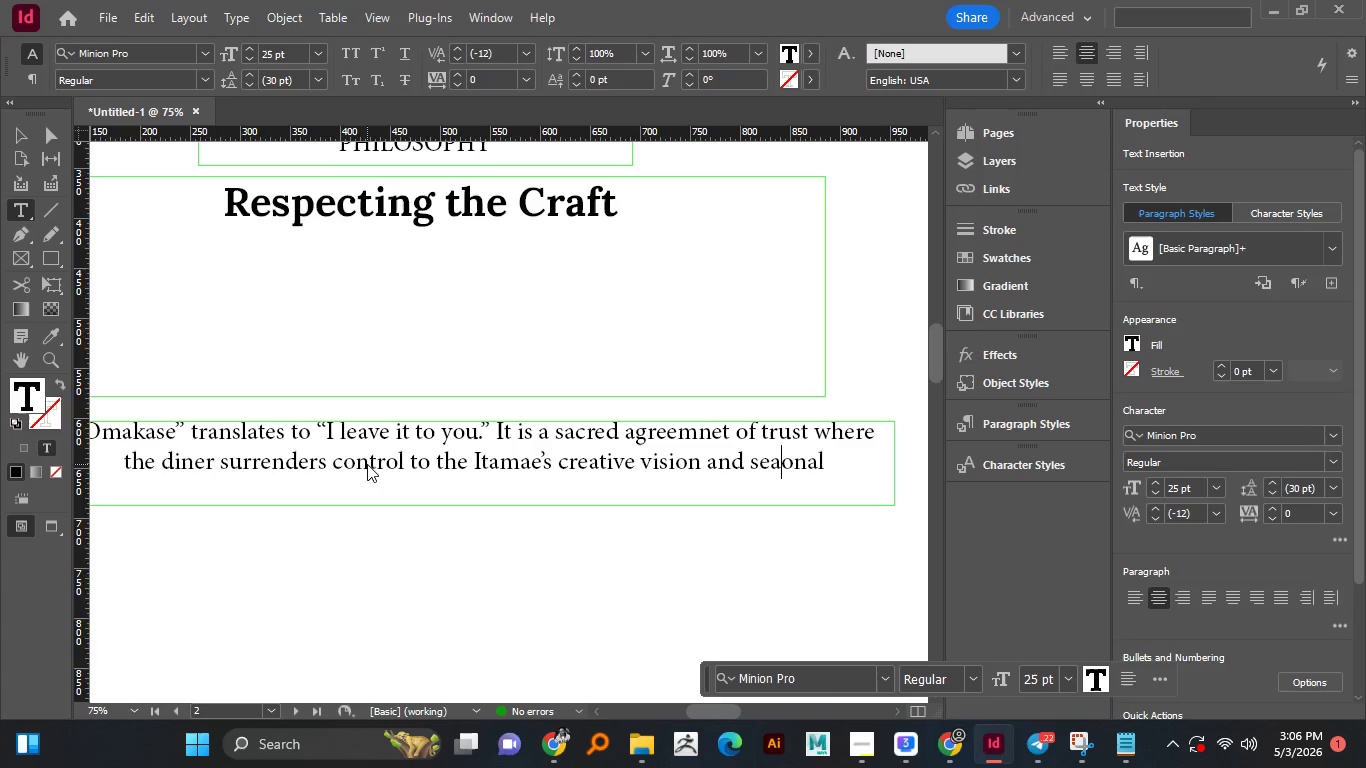 
key(ArrowLeft)
 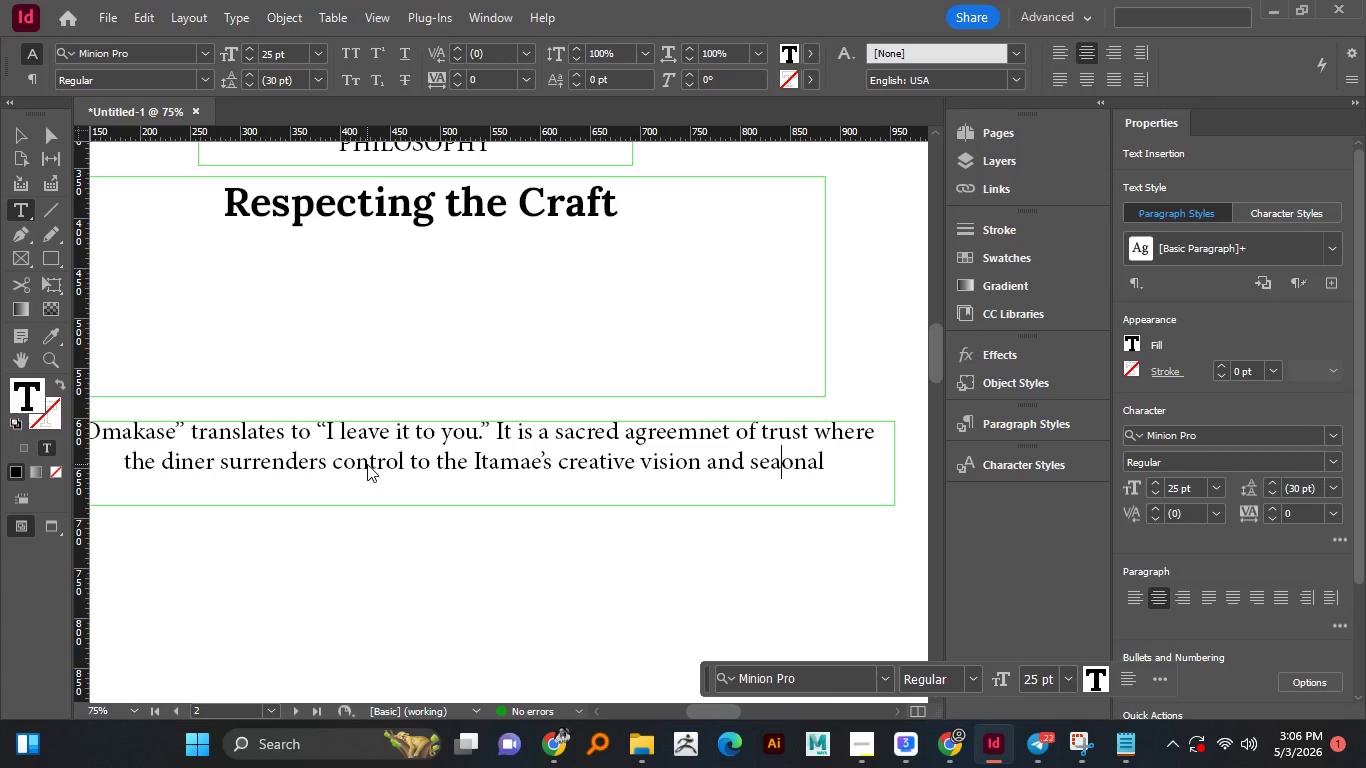 
key(ArrowLeft)
 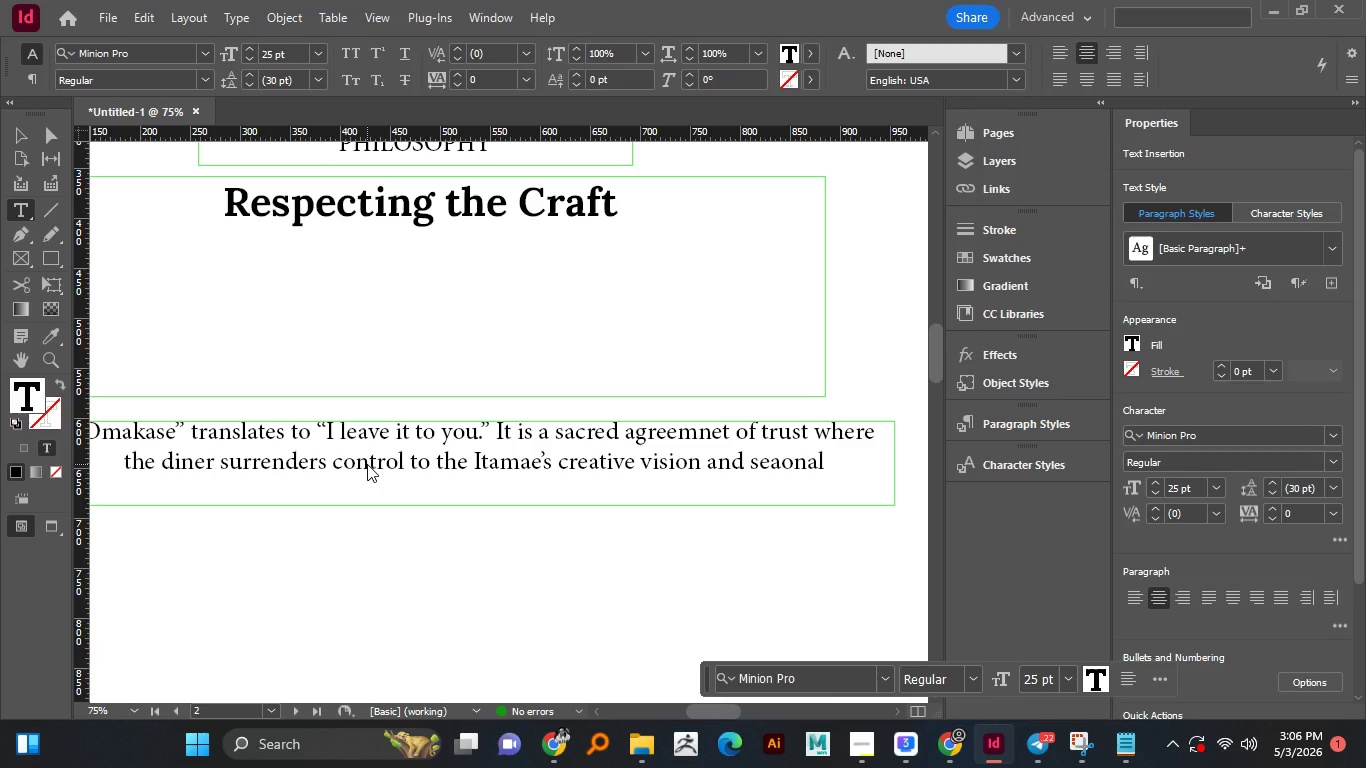 
key(ArrowLeft)
 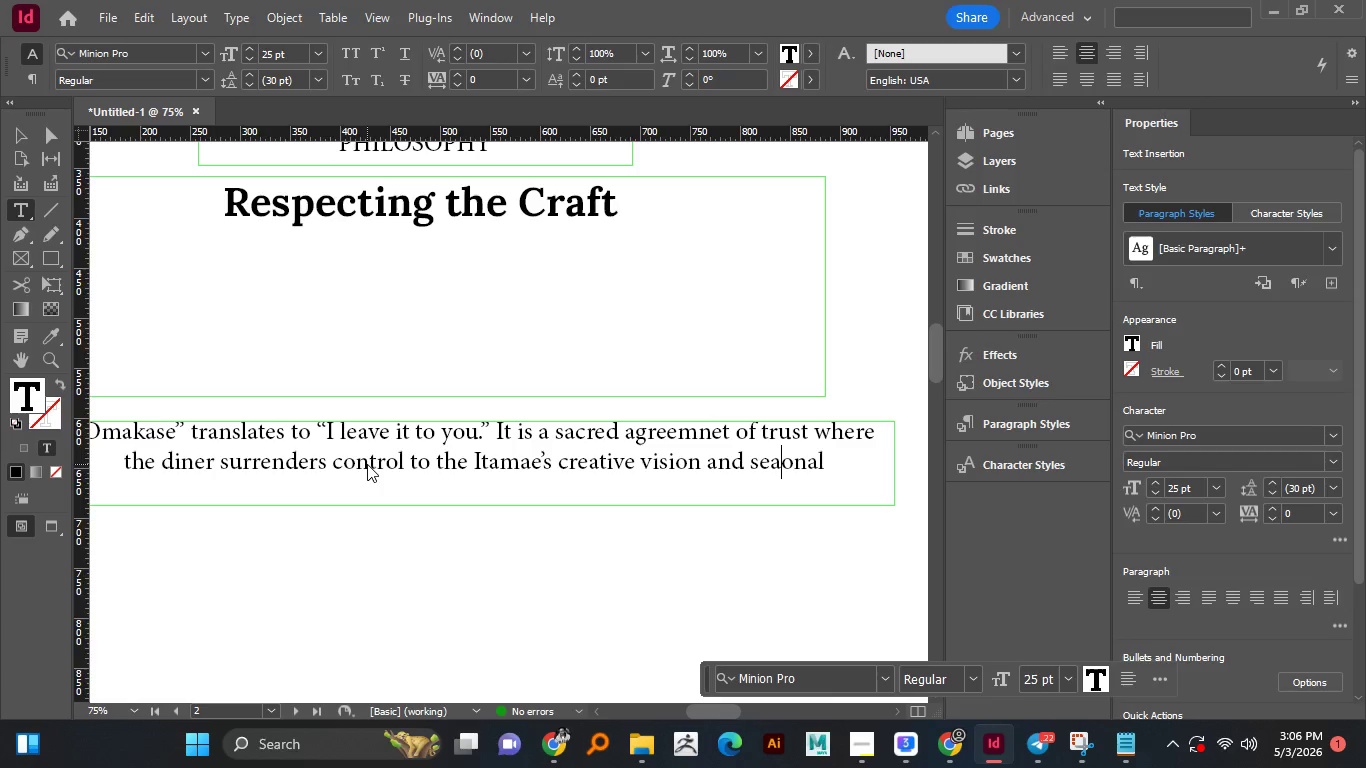 
key(S)
 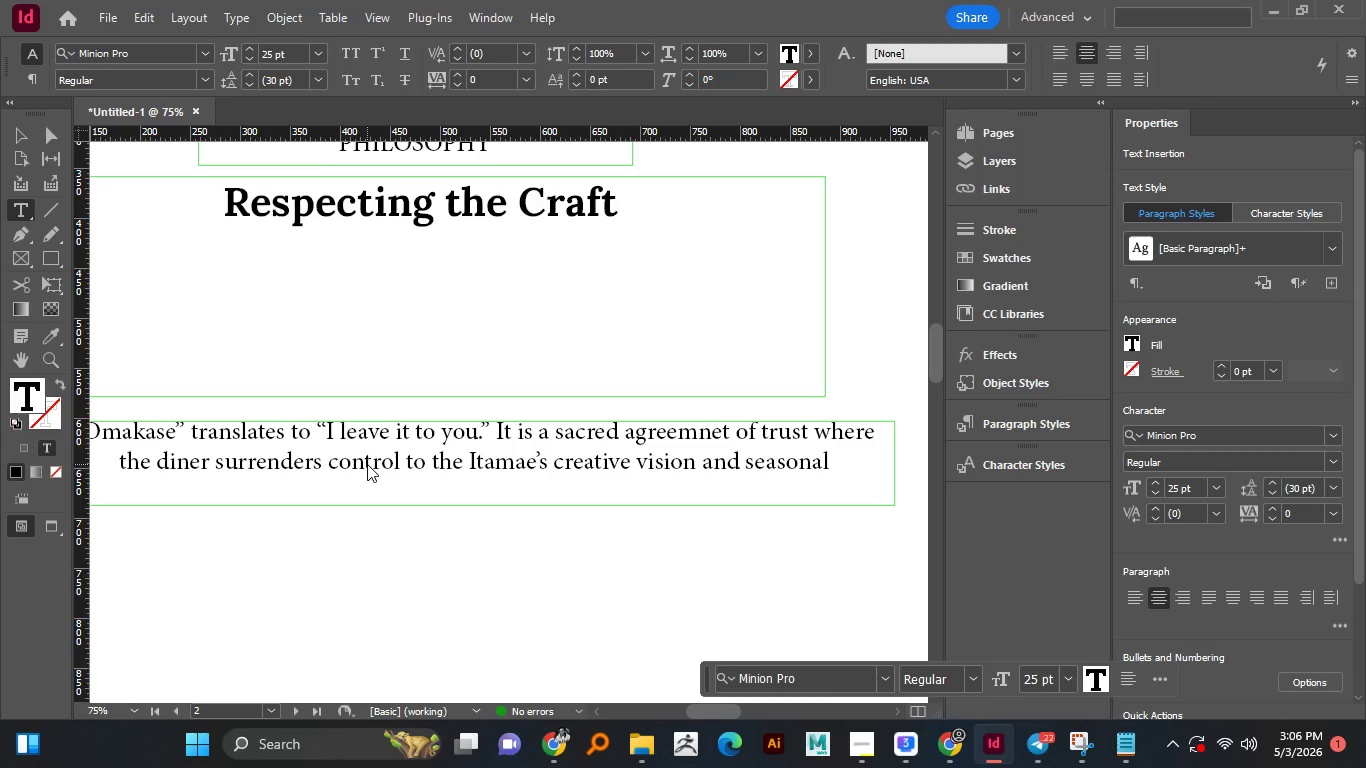 
wait(9.8)
 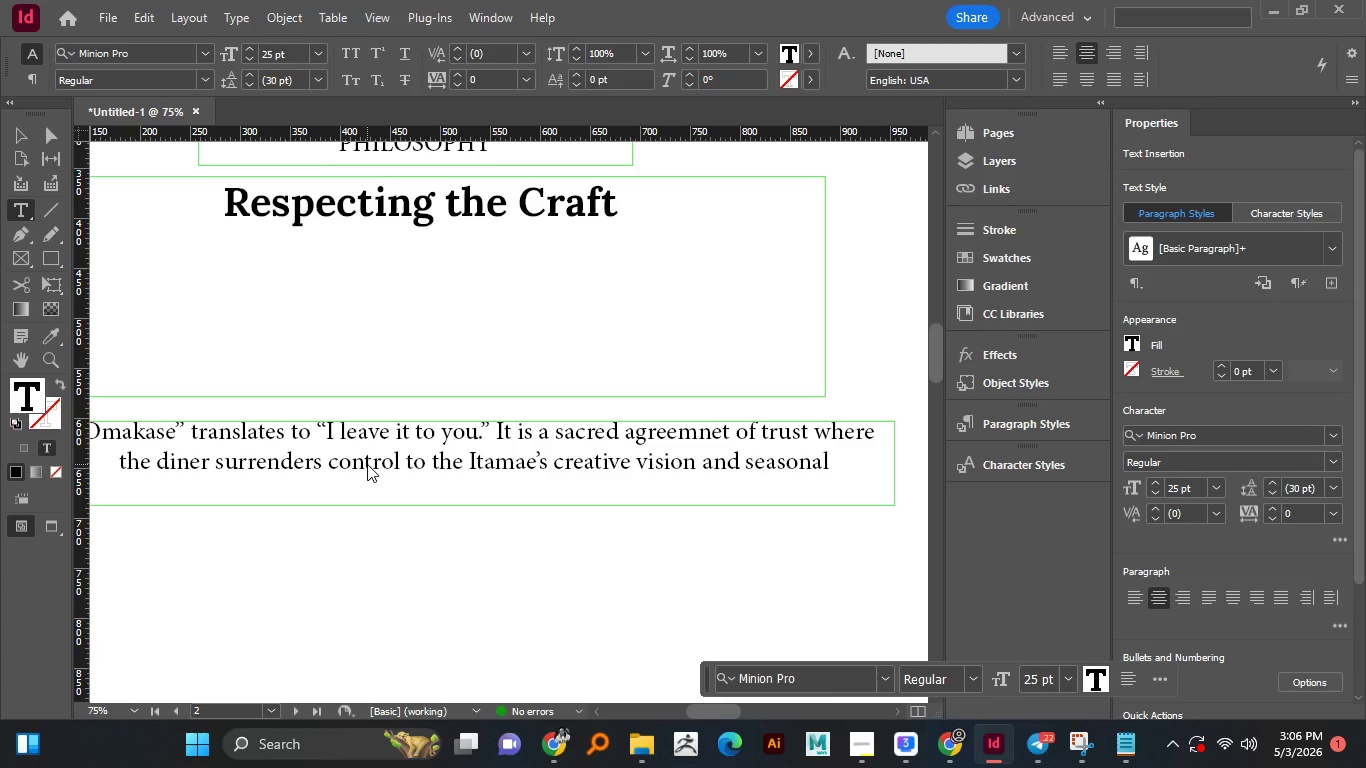 
key(ArrowRight)
 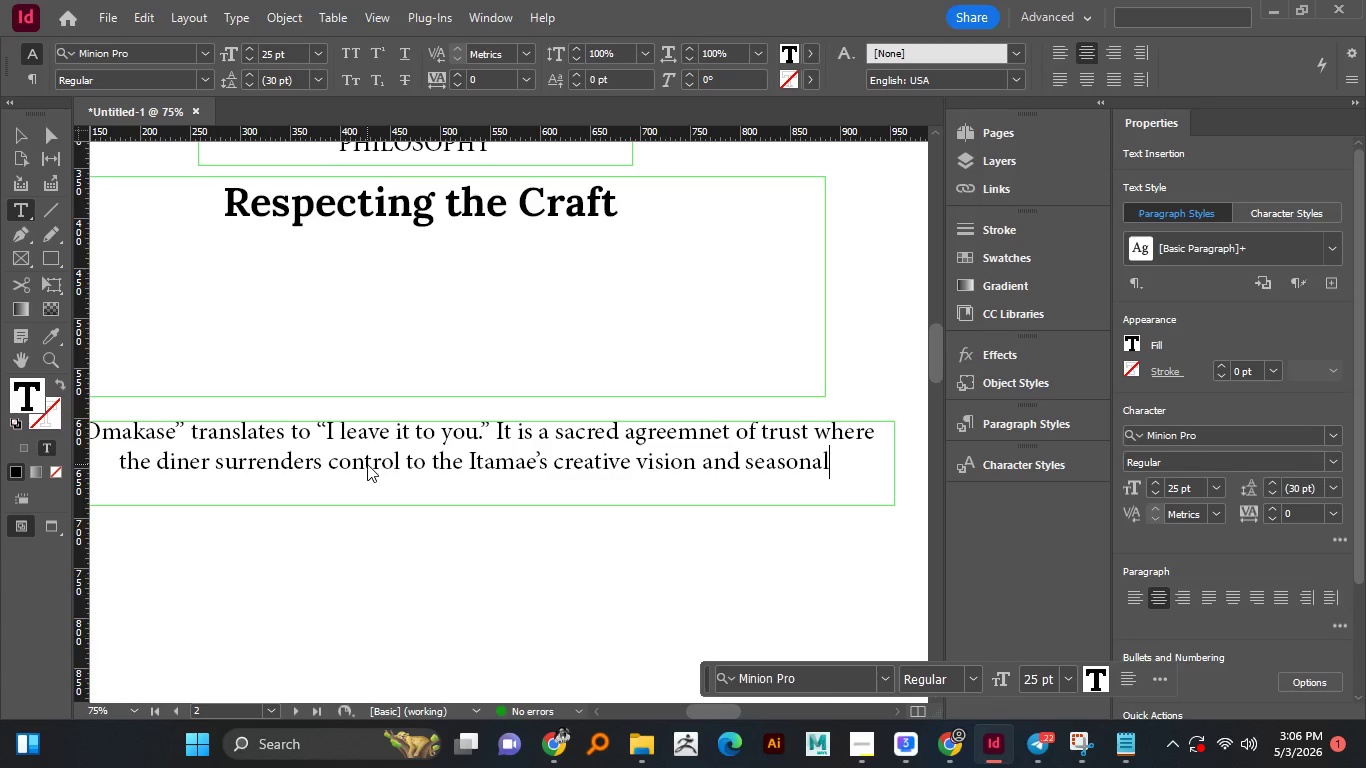 
key(ArrowRight)
 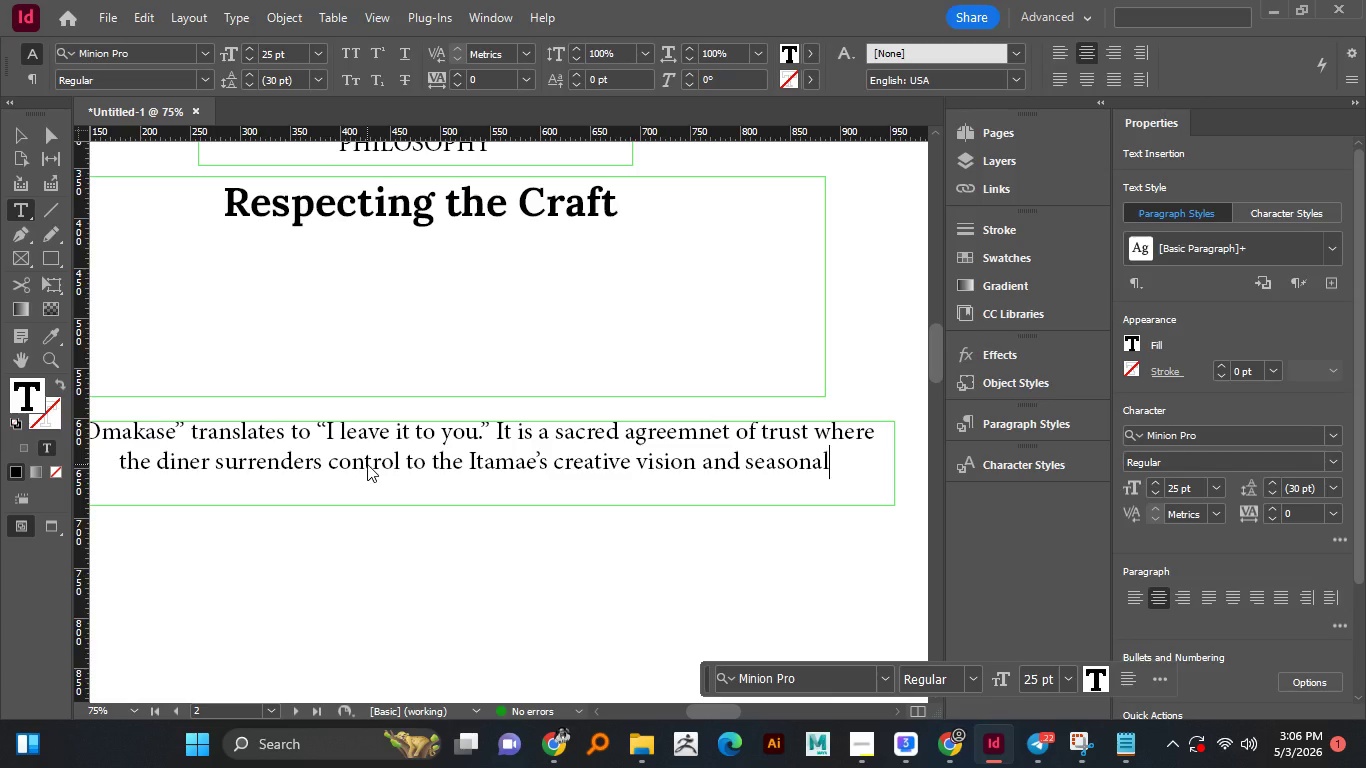 
key(ArrowRight)
 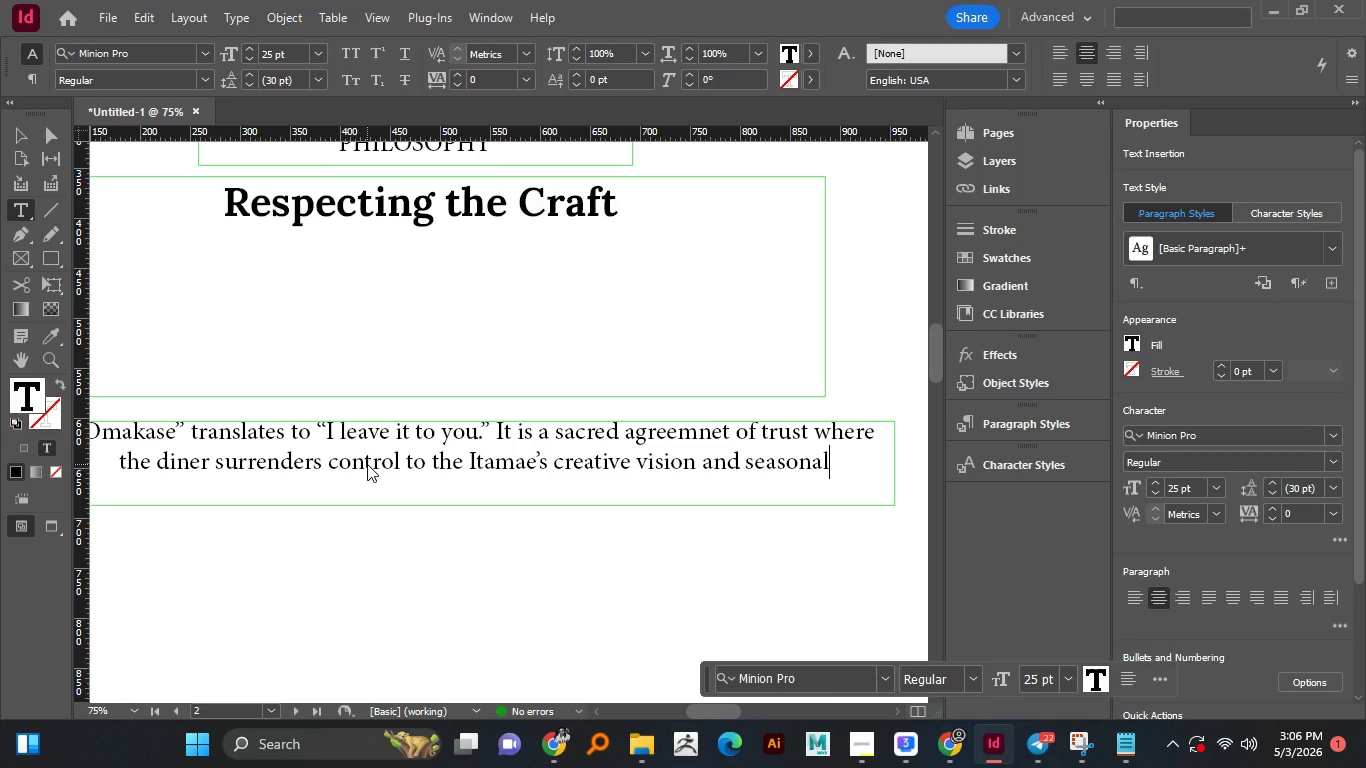 
key(ArrowRight)
 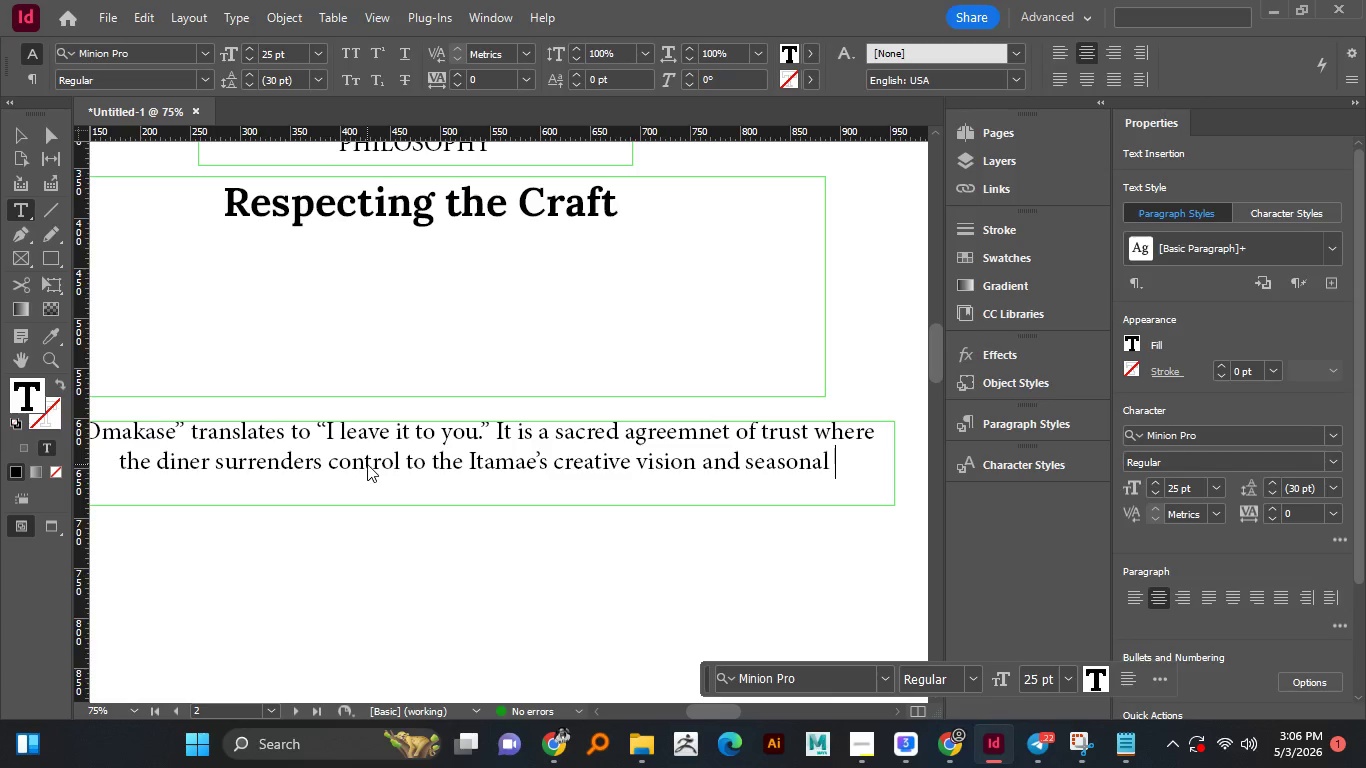 
type( expertise.)
 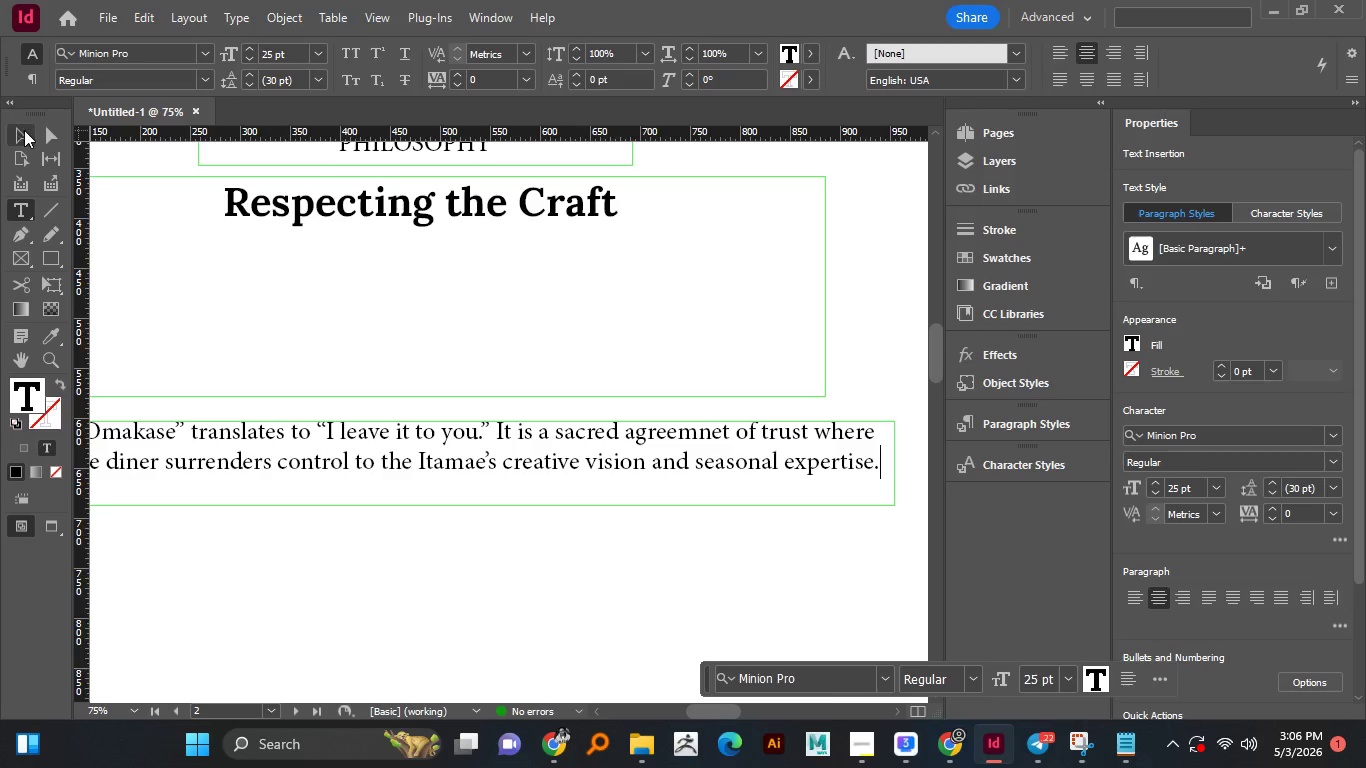 
left_click([24, 130])
 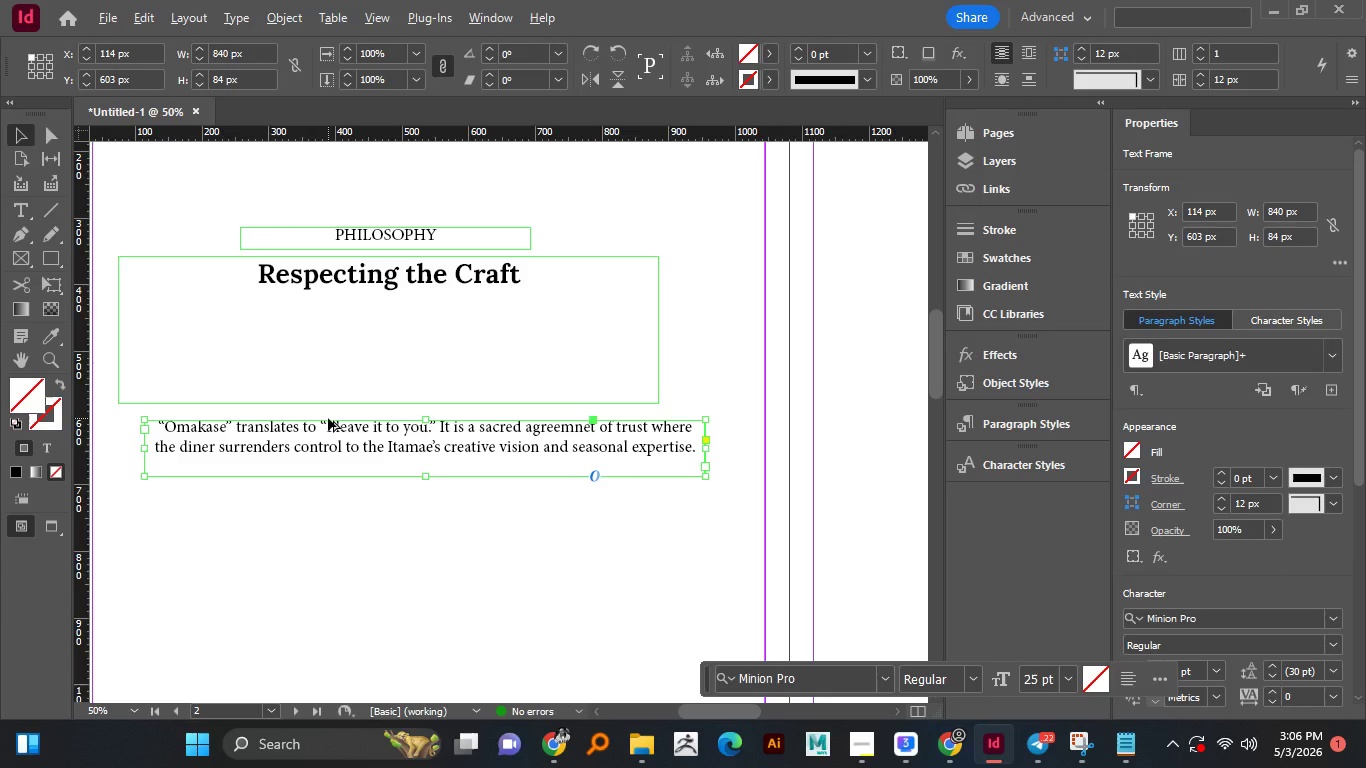 
hold_key(key=AltLeft, duration=0.72)
 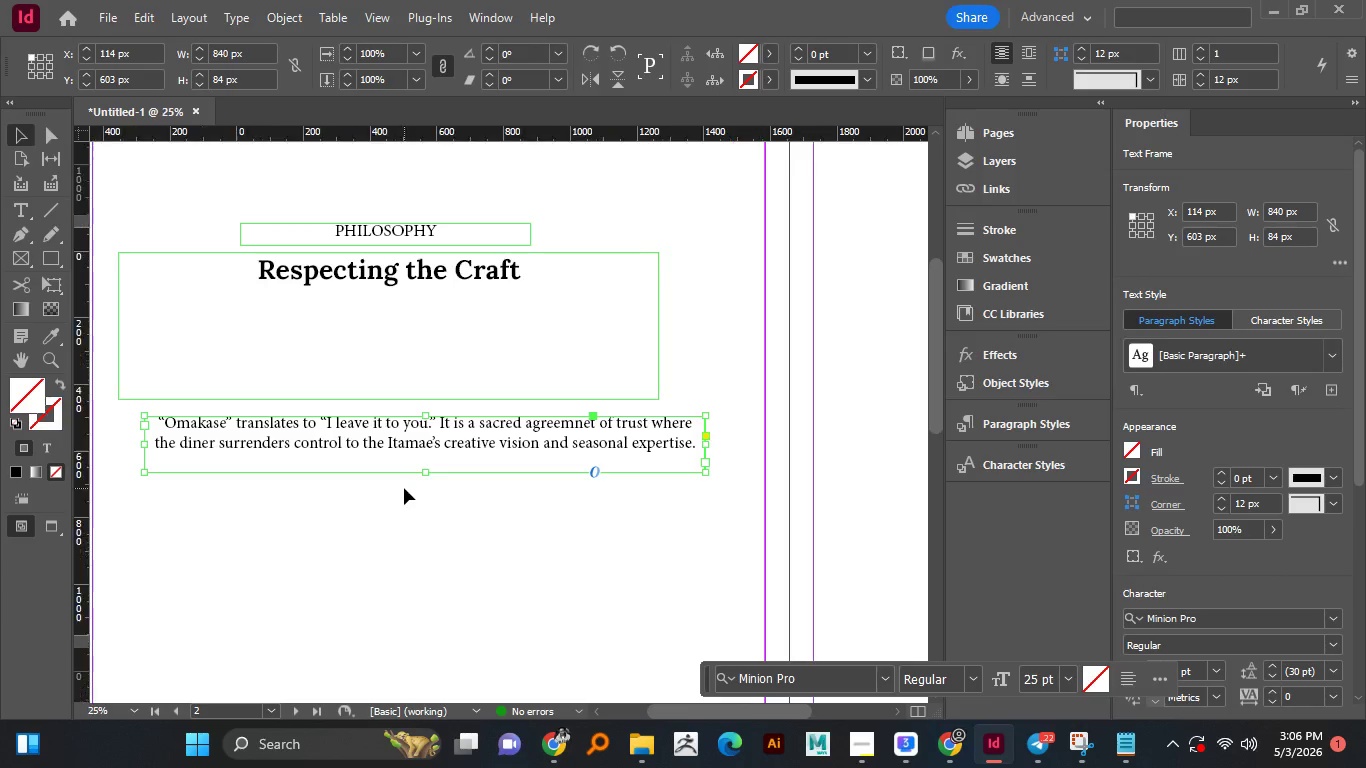 
hold_key(key=AltLeft, duration=1.67)
 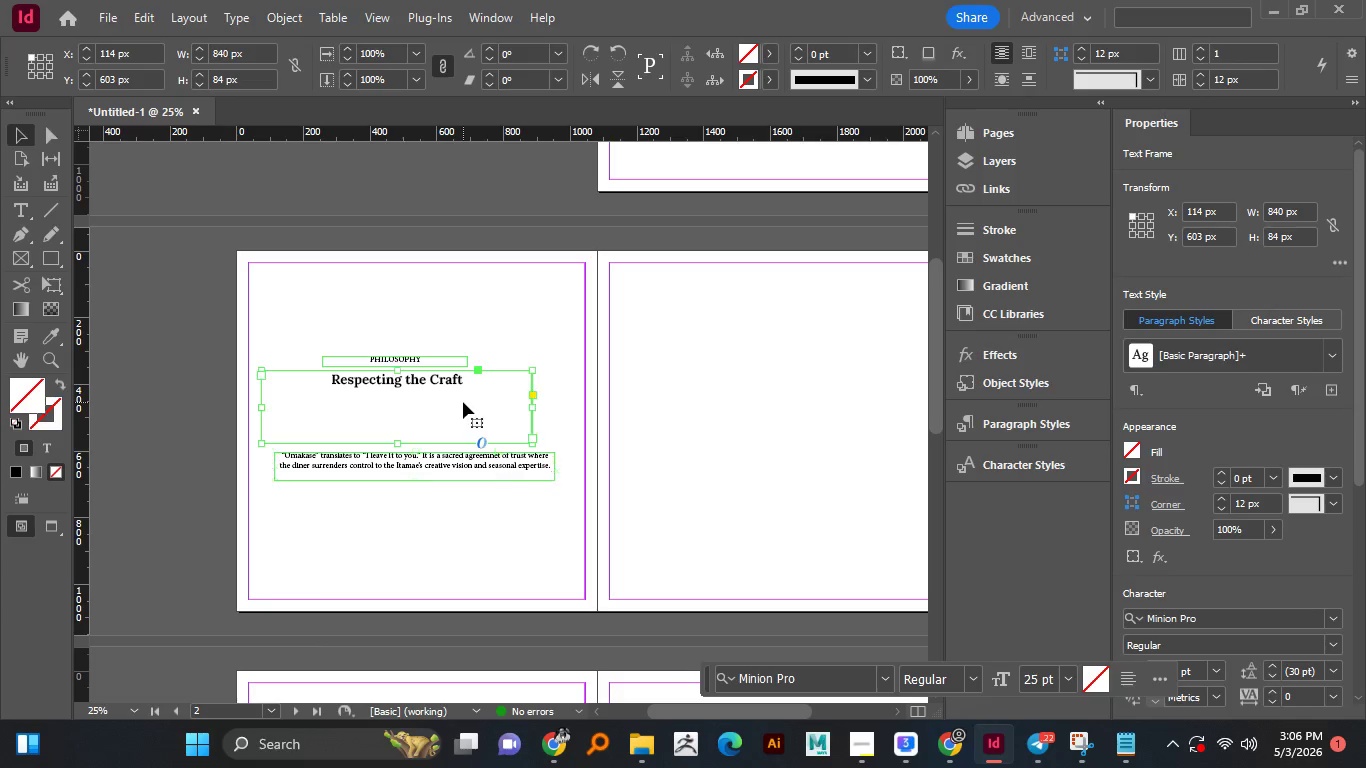 
scroll: coordinate [328, 418], scroll_direction: down, amount: 1.0
 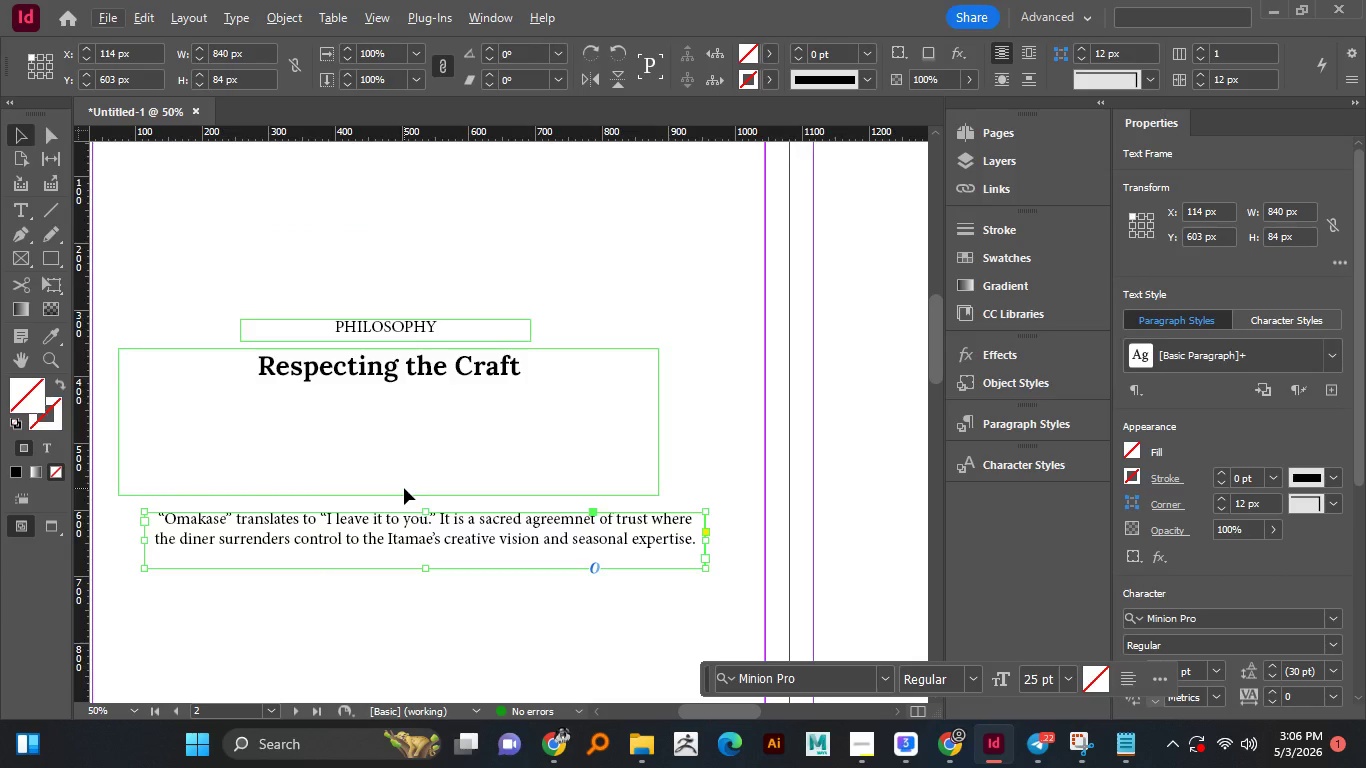 
hold_key(key=AltLeft, duration=0.42)
 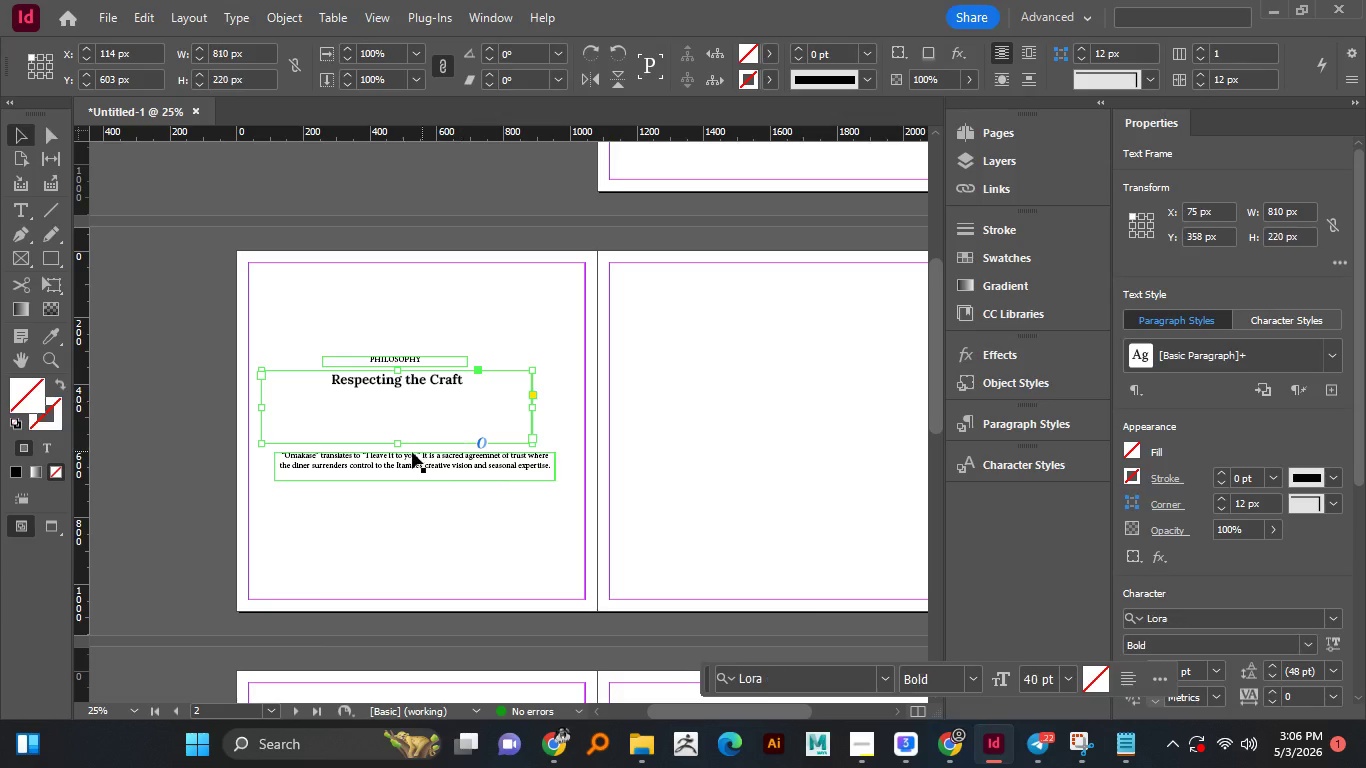 
scroll: coordinate [404, 488], scroll_direction: down, amount: 1.0
 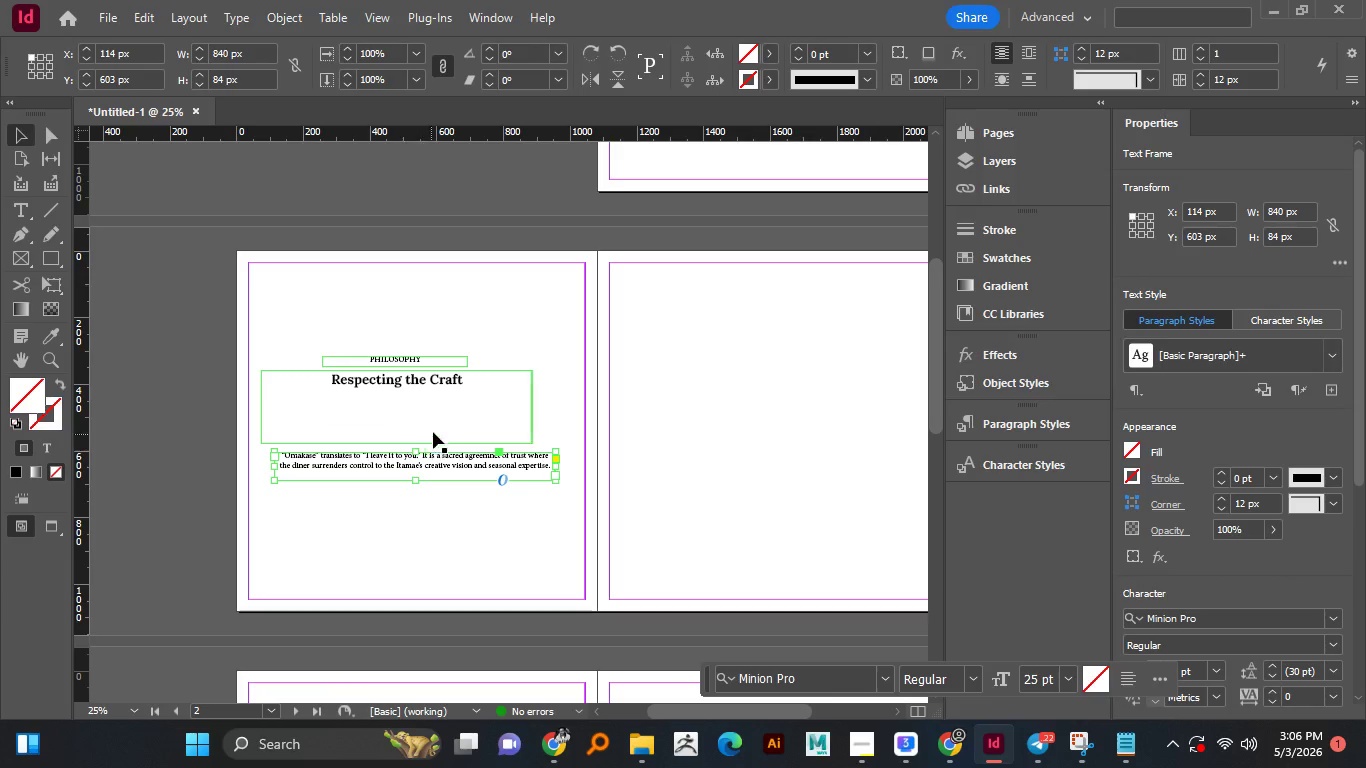 
left_click([463, 402])
 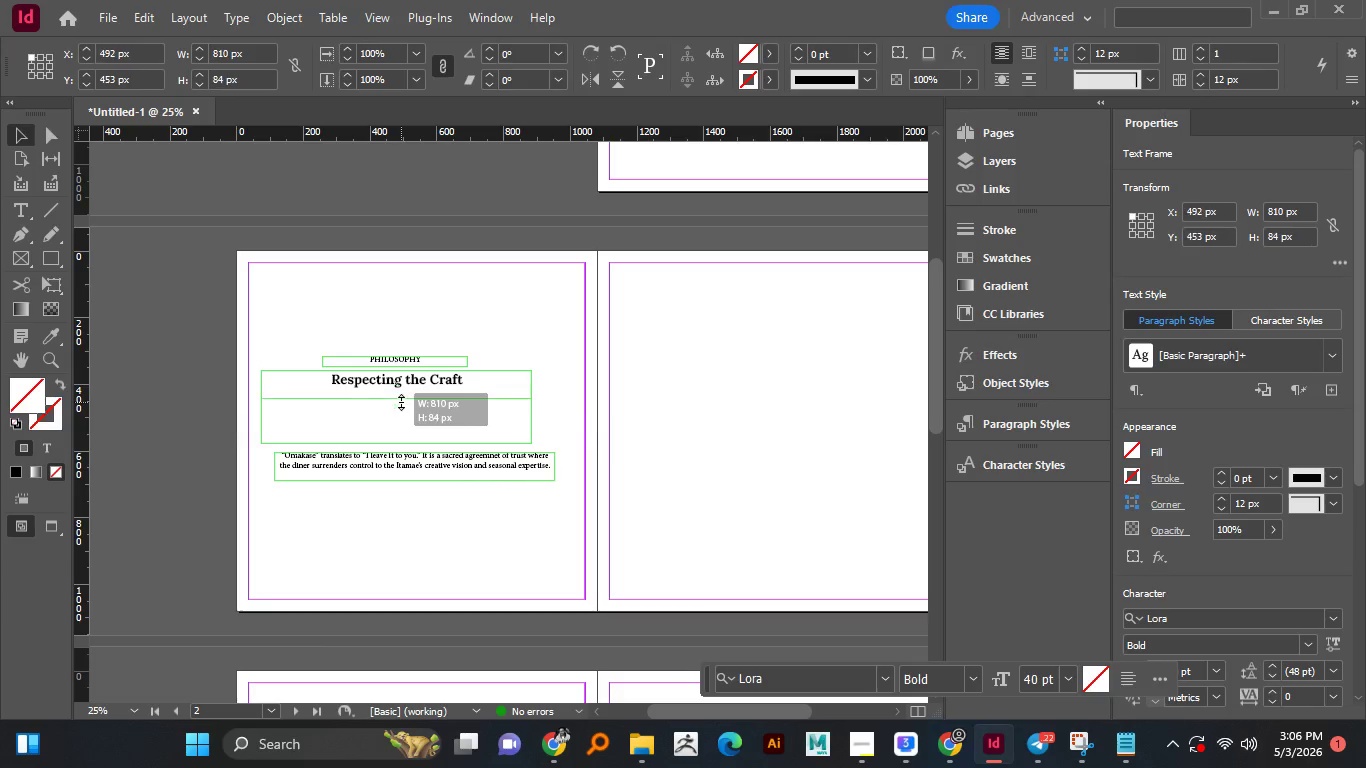 
left_click_drag(start_coordinate=[399, 446], to_coordinate=[408, 393])
 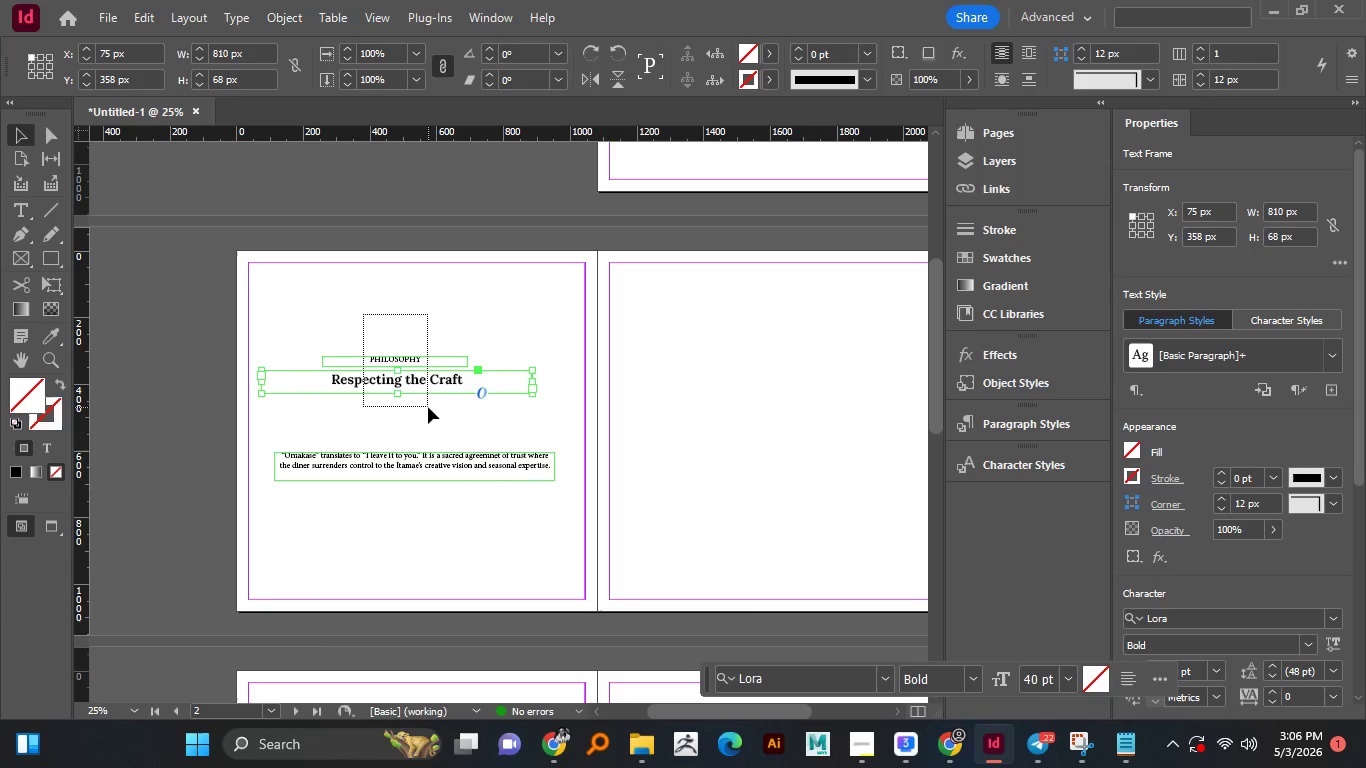 
left_click_drag(start_coordinate=[363, 314], to_coordinate=[428, 407])
 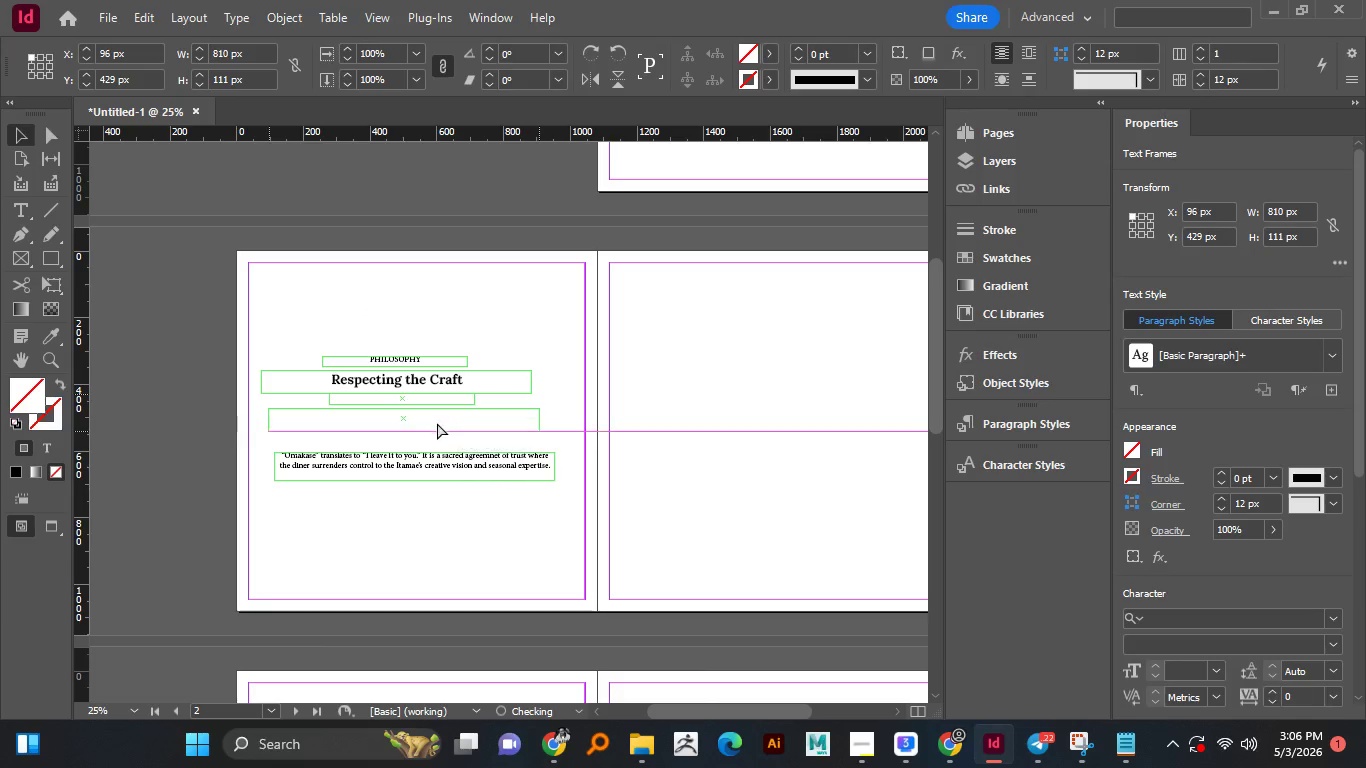 
left_click_drag(start_coordinate=[430, 384], to_coordinate=[448, 428])
 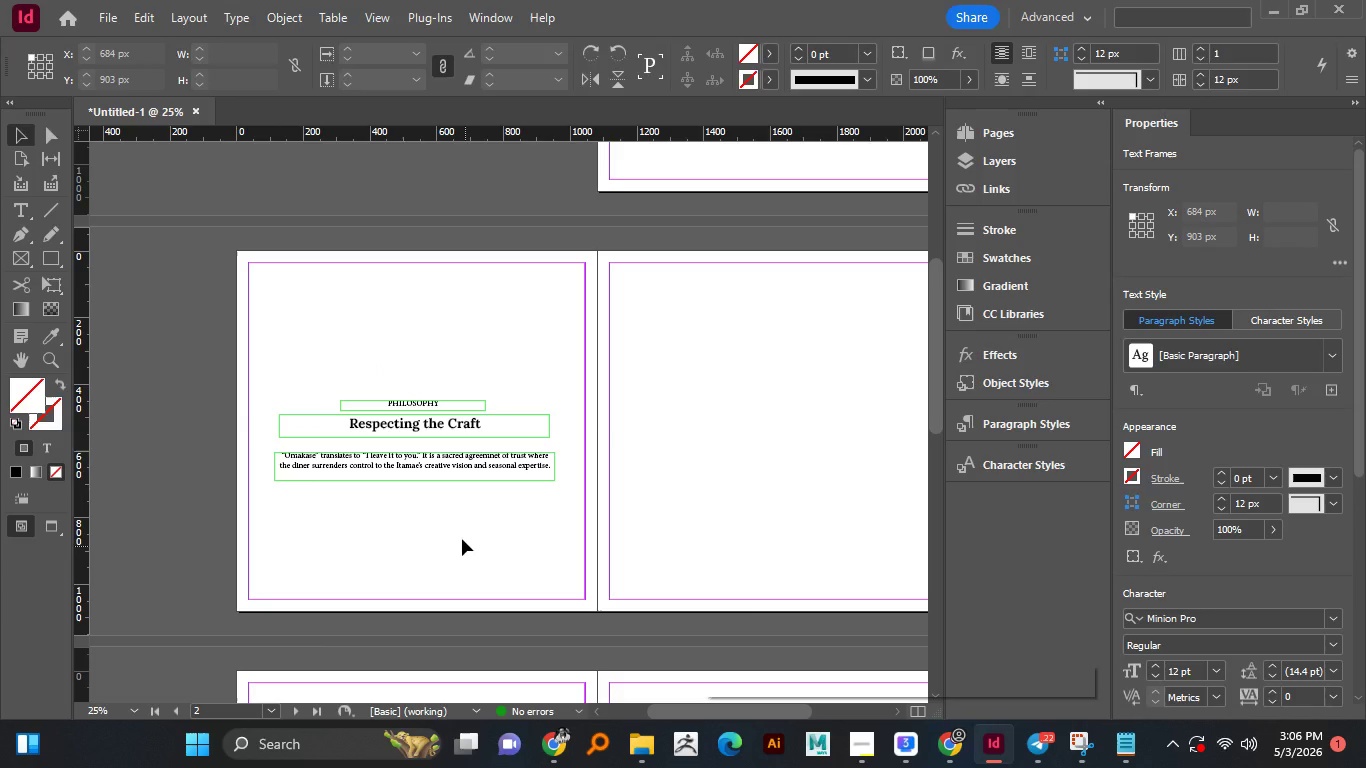 
left_click([465, 553])
 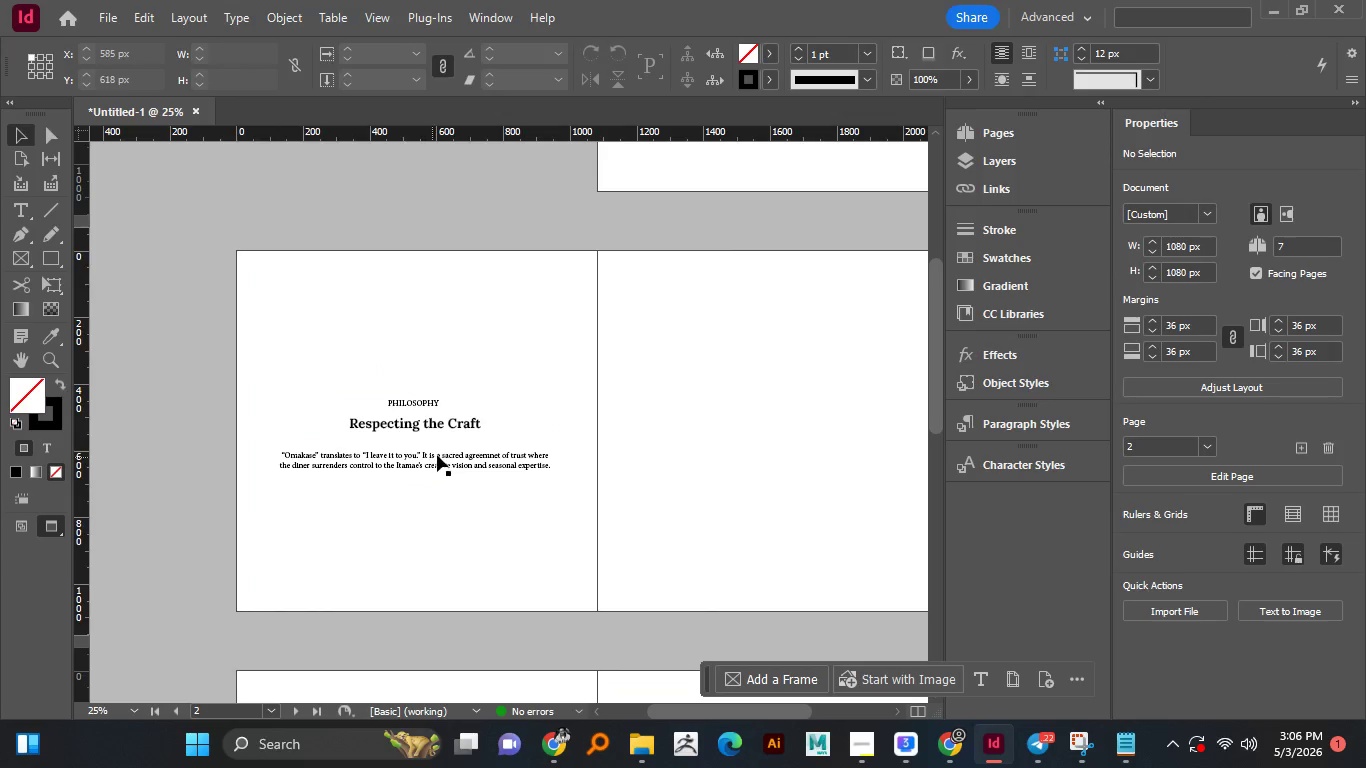 
key(W)
 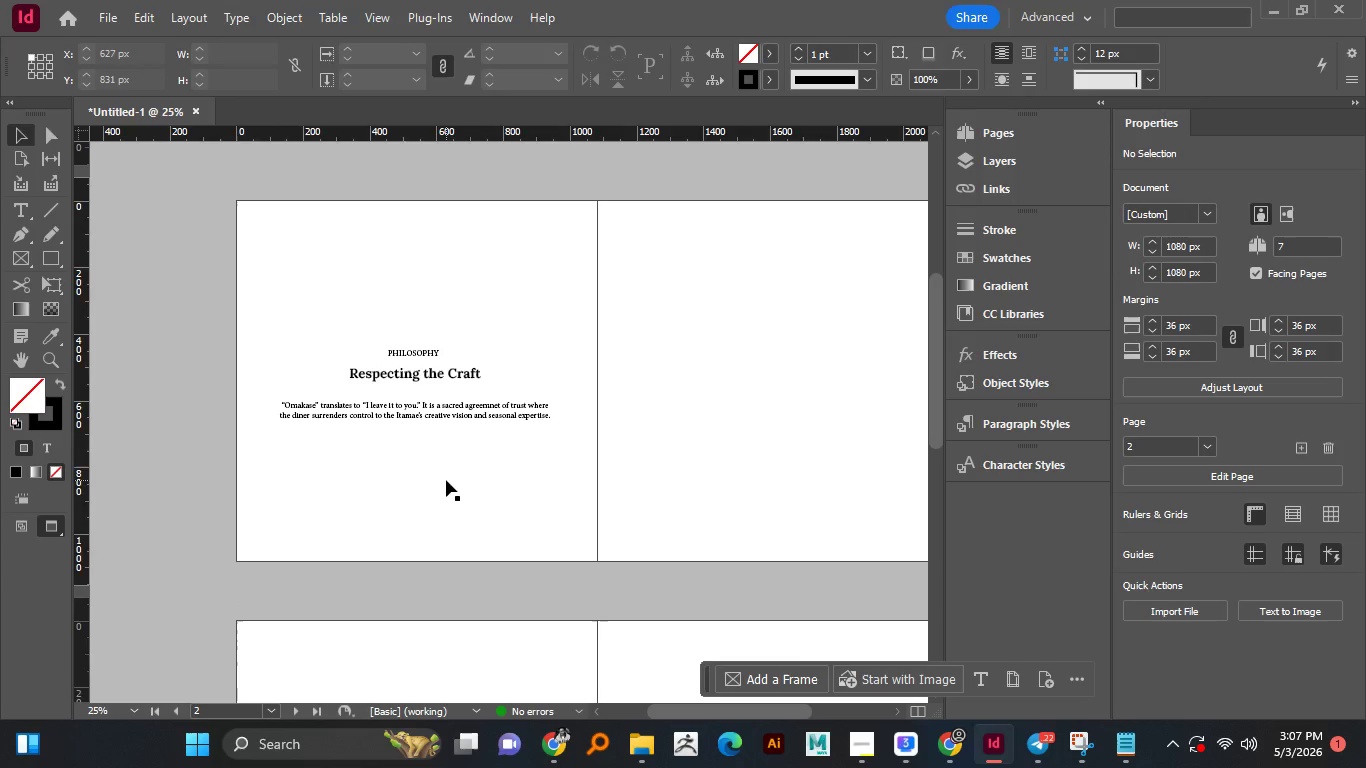 
scroll: coordinate [446, 480], scroll_direction: down, amount: 2.0
 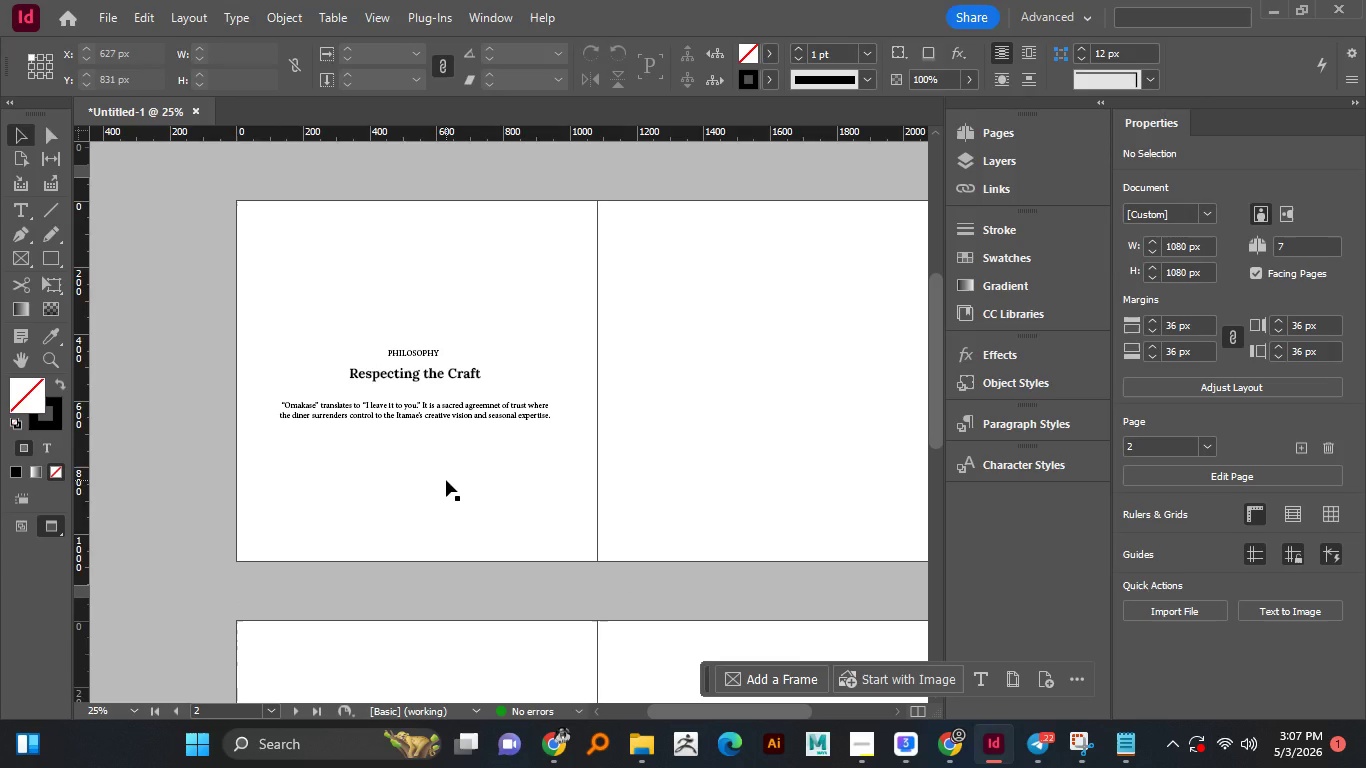 
wait(61.01)
 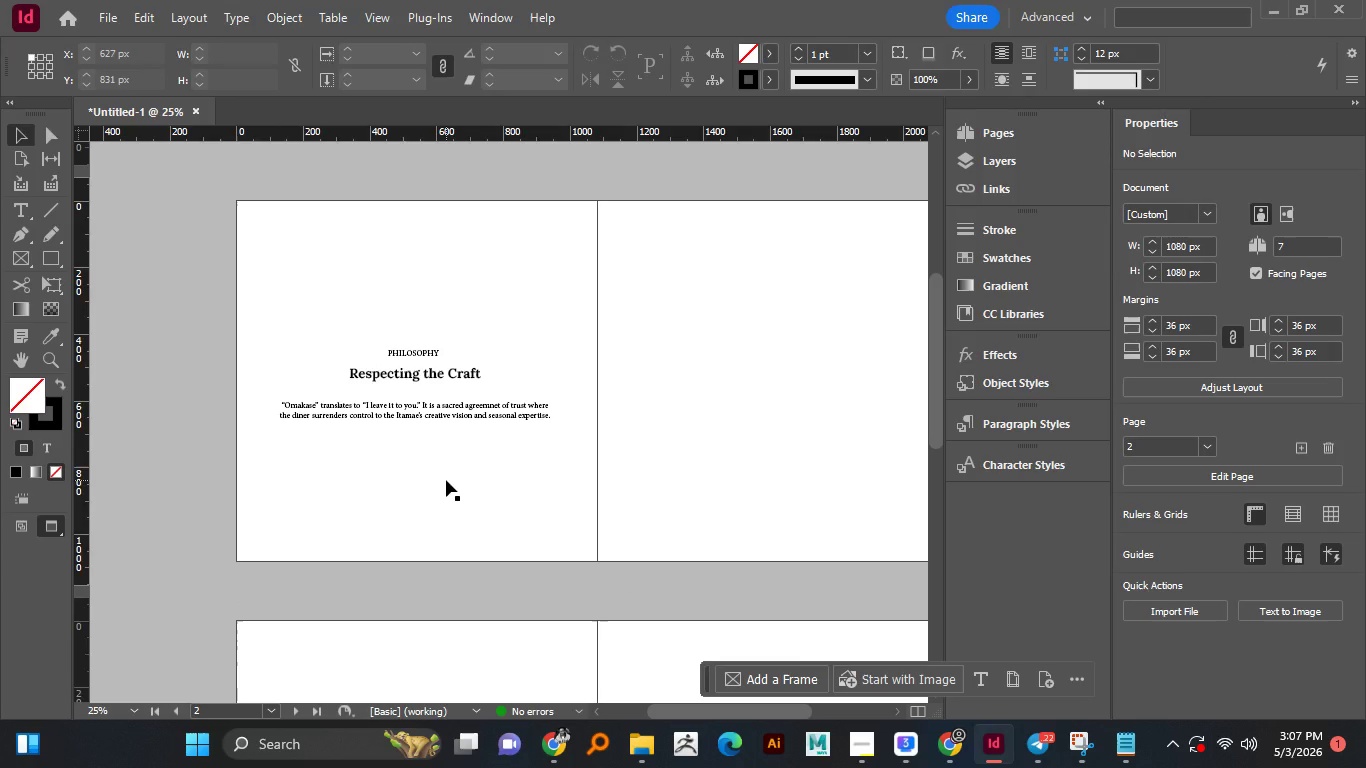 
hold_key(key=AltLeft, duration=1.5)
scroll: coordinate [564, 466], scroll_direction: none, amount: 0.0
 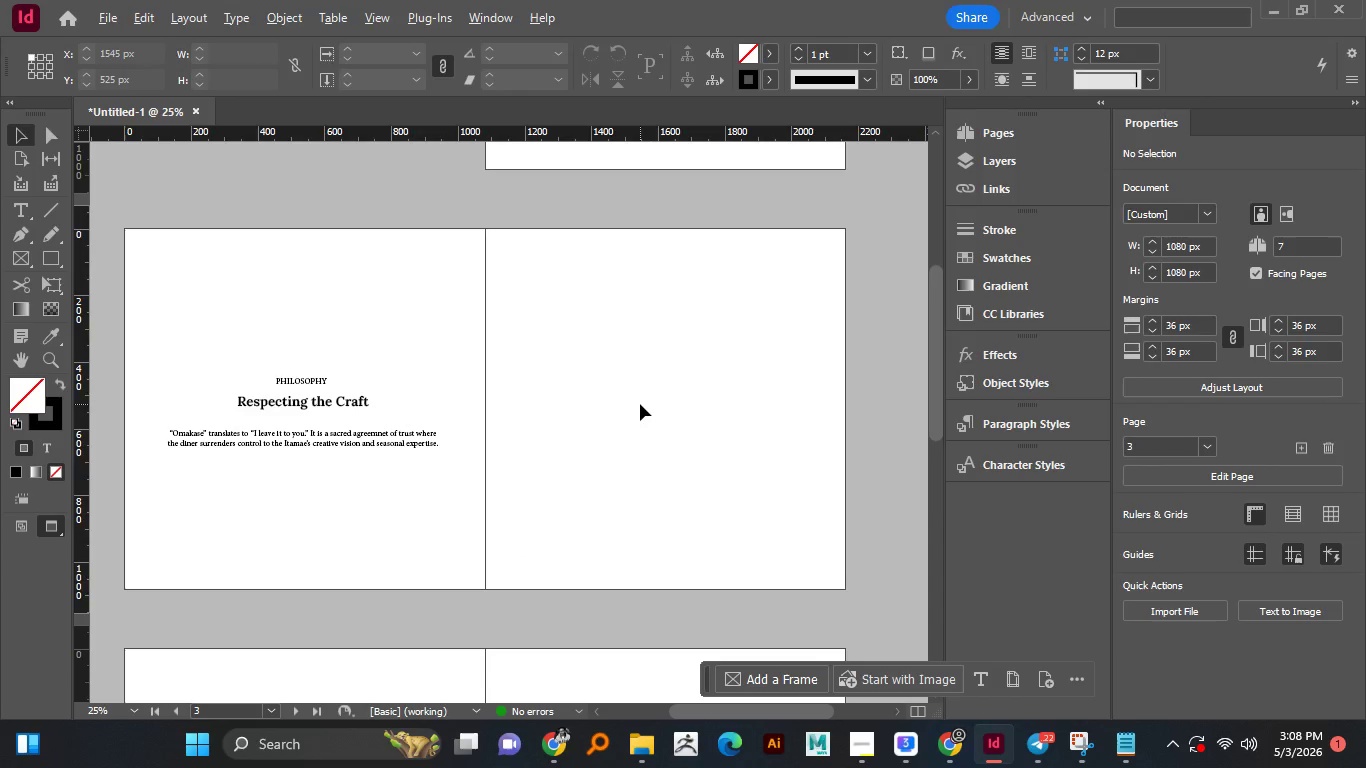 
hold_key(key=AltLeft, duration=0.66)
 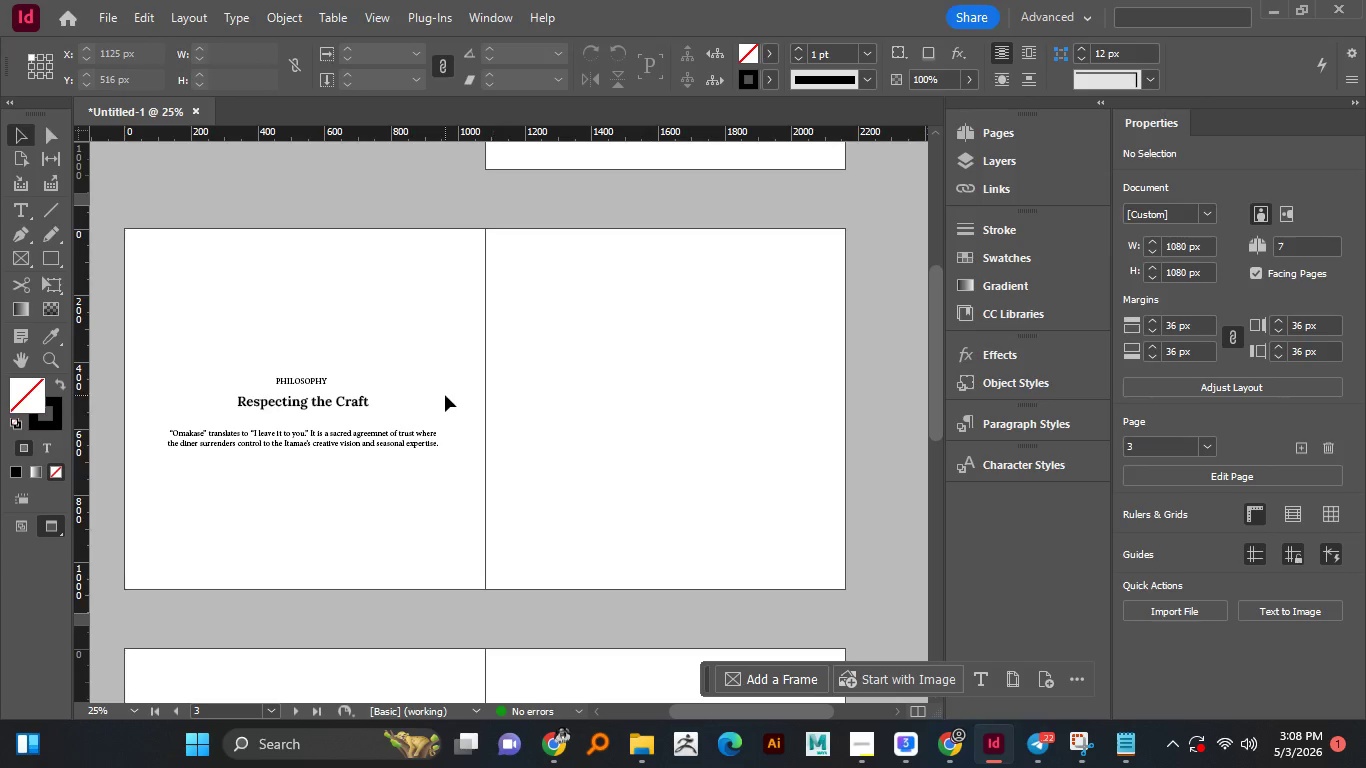 
scroll: coordinate [651, 393], scroll_direction: none, amount: 0.0
 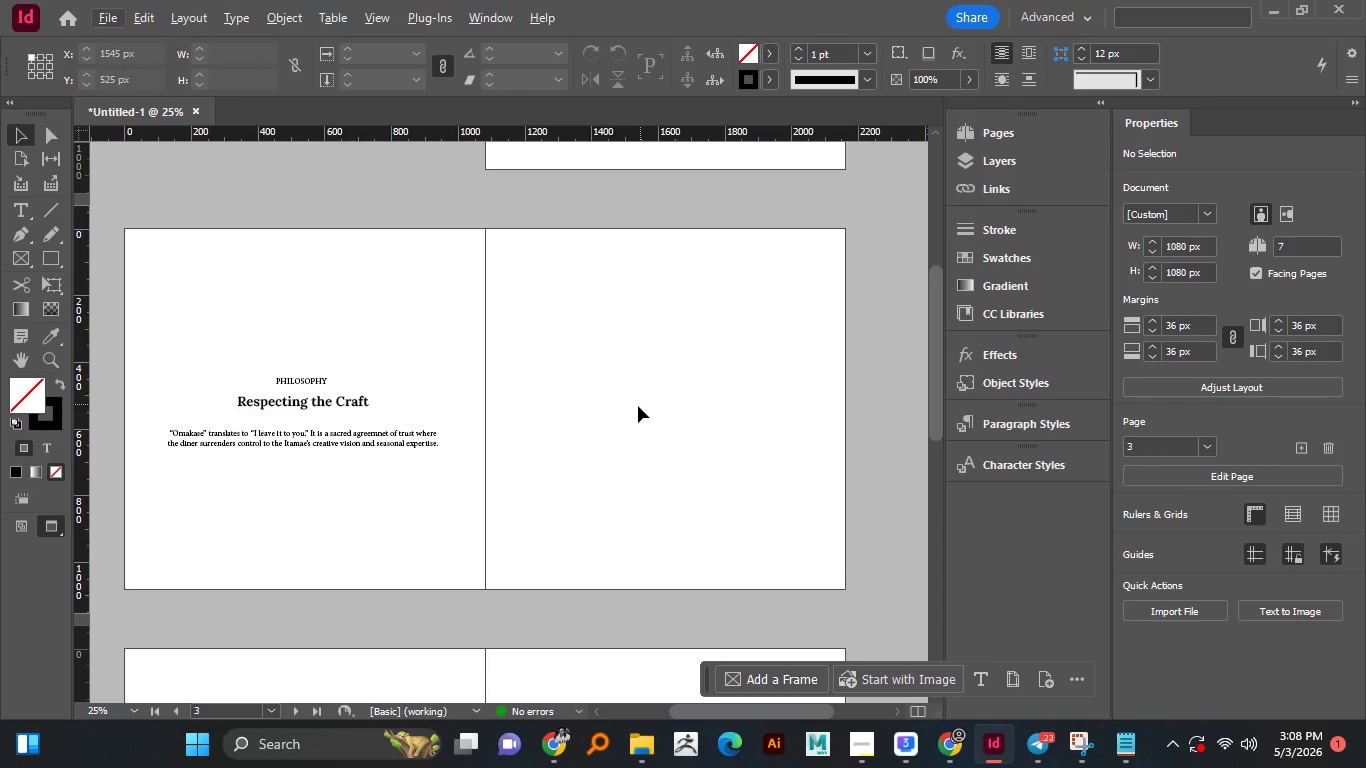 
left_click([636, 411])
 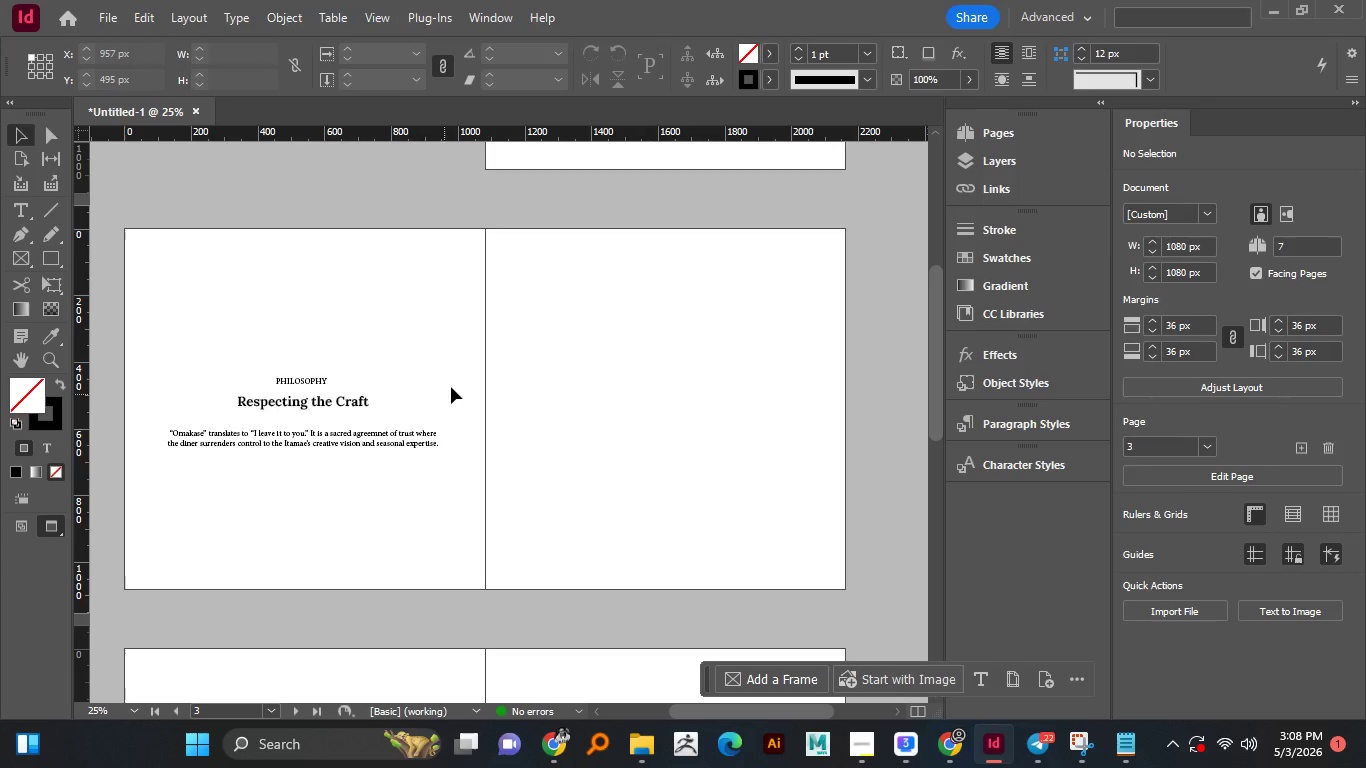 
wait(6.86)
 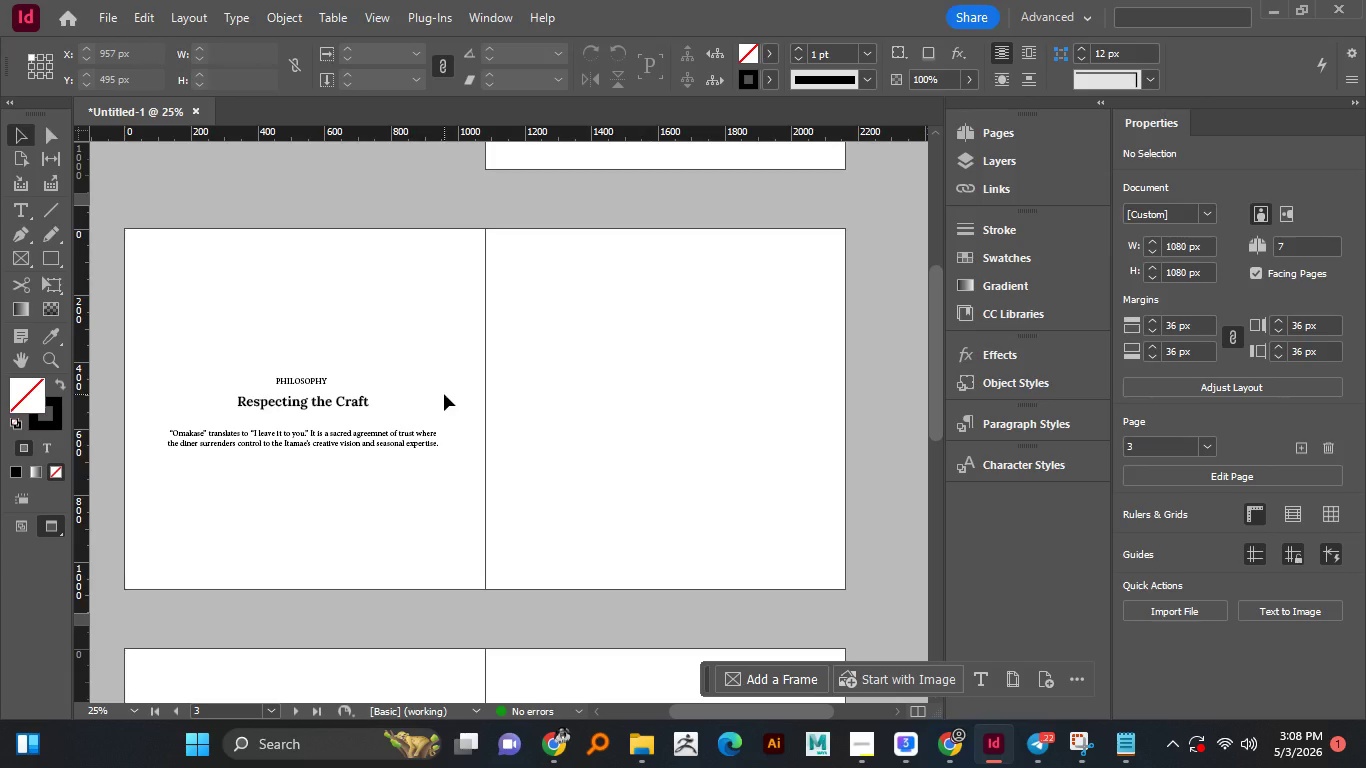 
left_click_drag(start_coordinate=[320, 400], to_coordinate=[673, 269])
 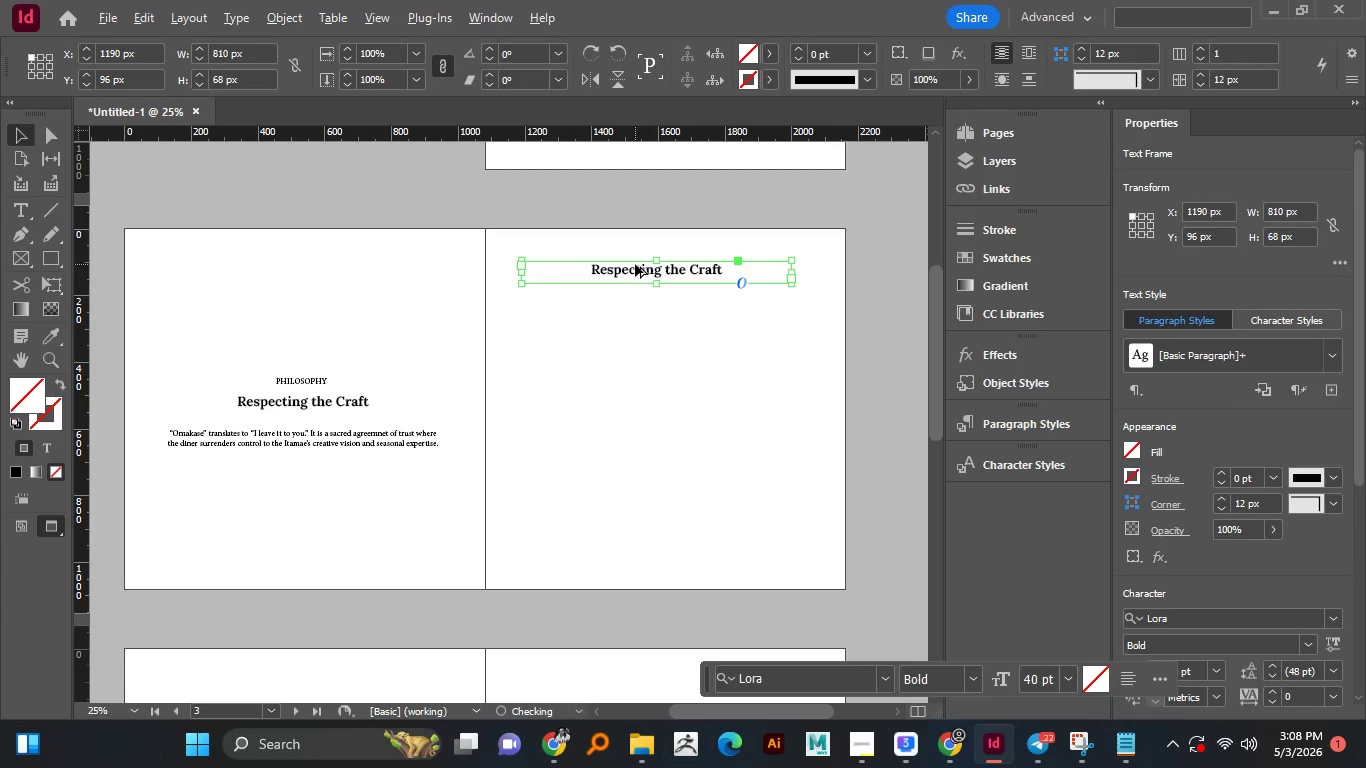 
hold_key(key=AltLeft, duration=1.51)
 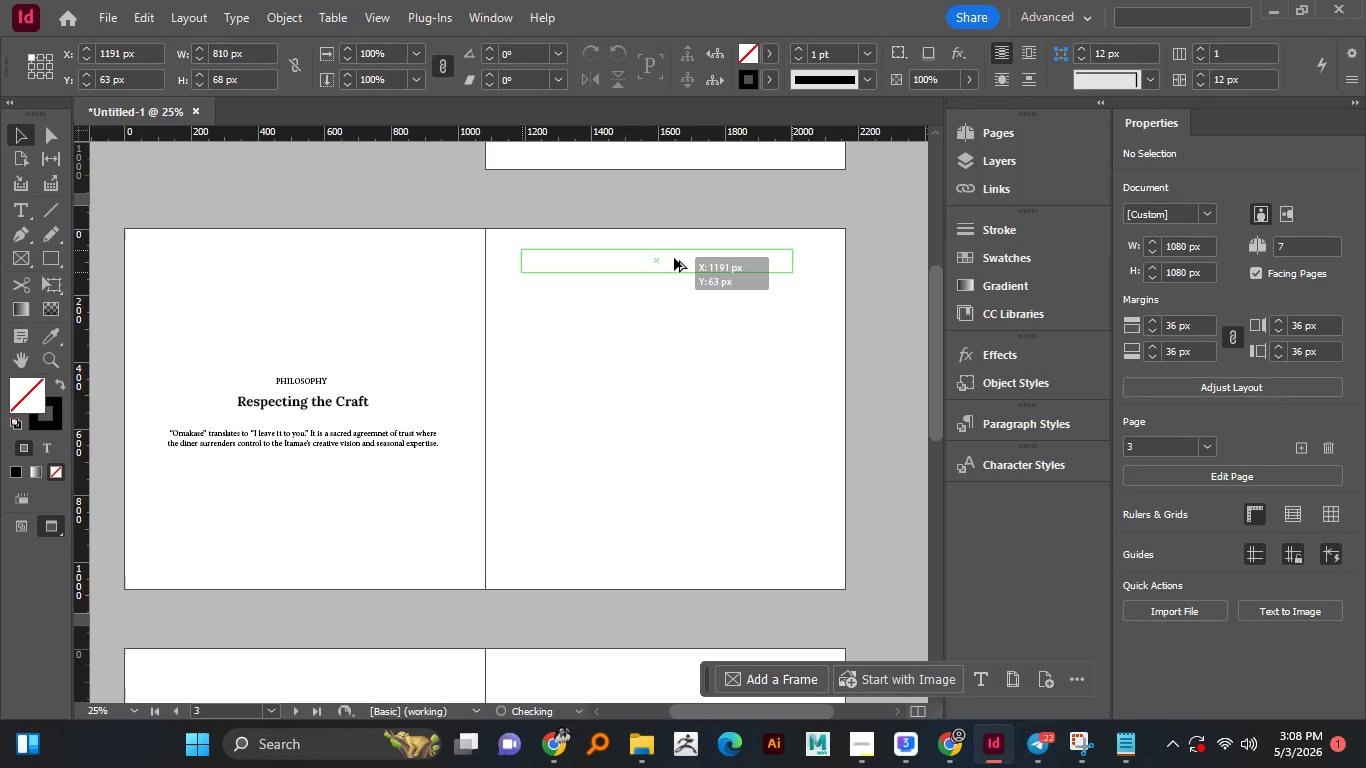 
hold_key(key=AltLeft, duration=1.5)
 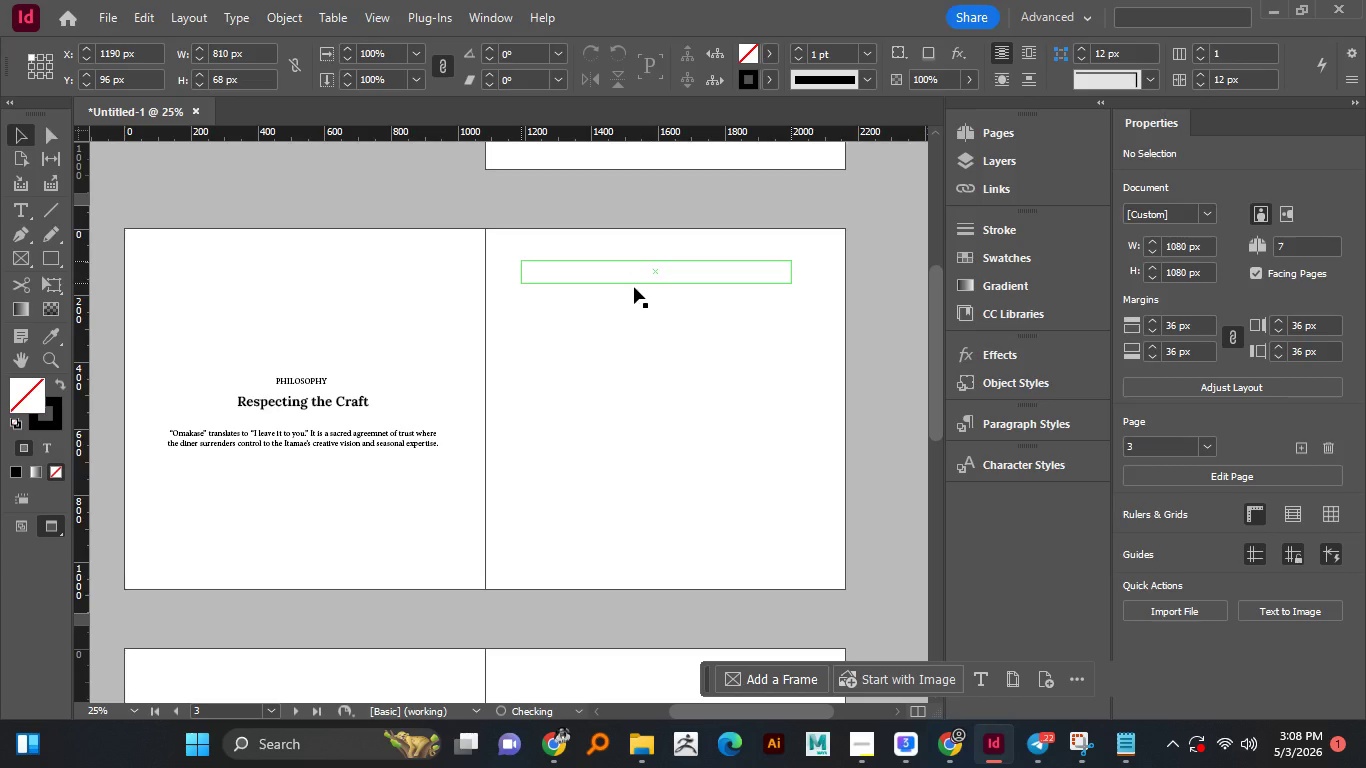 
hold_key(key=AltLeft, duration=2.0)
 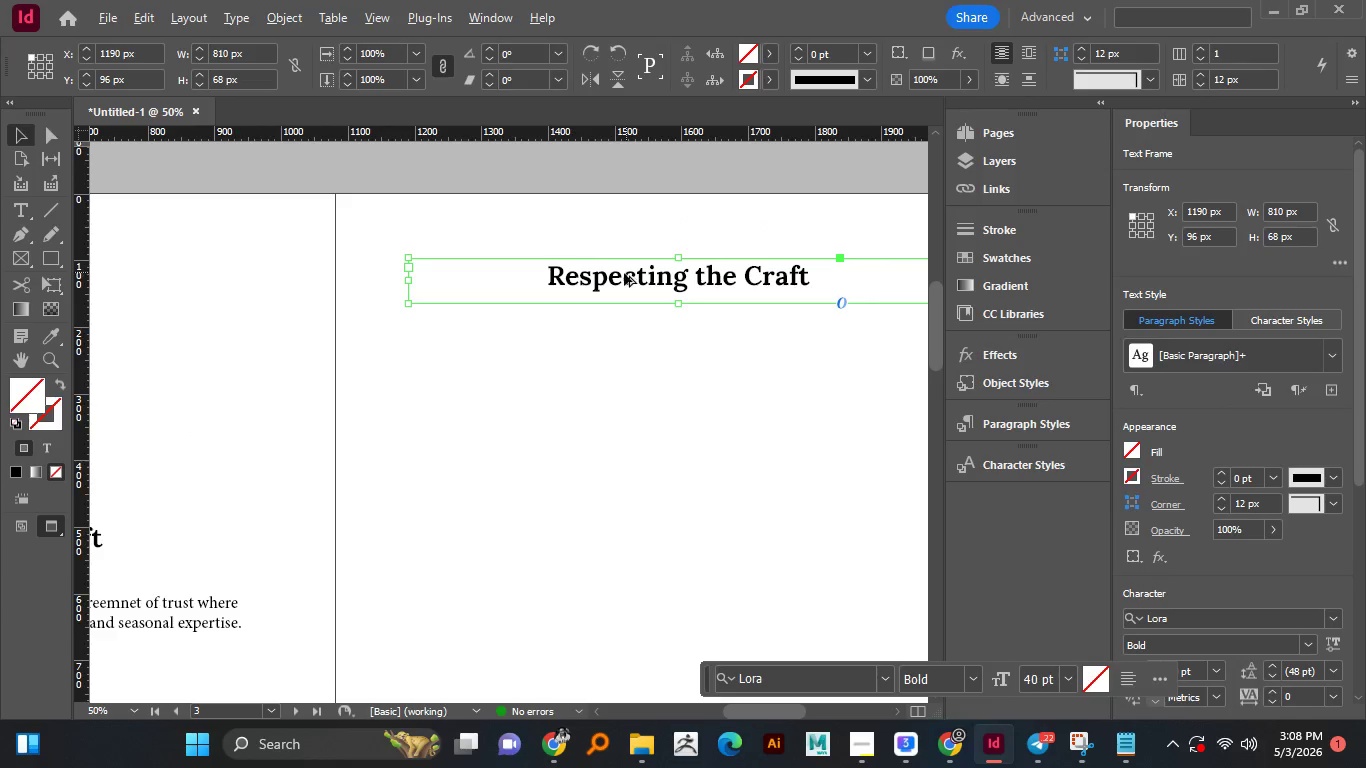 
hold_key(key=AltLeft, duration=1.52)
scroll: coordinate [635, 264], scroll_direction: up, amount: 1.0
 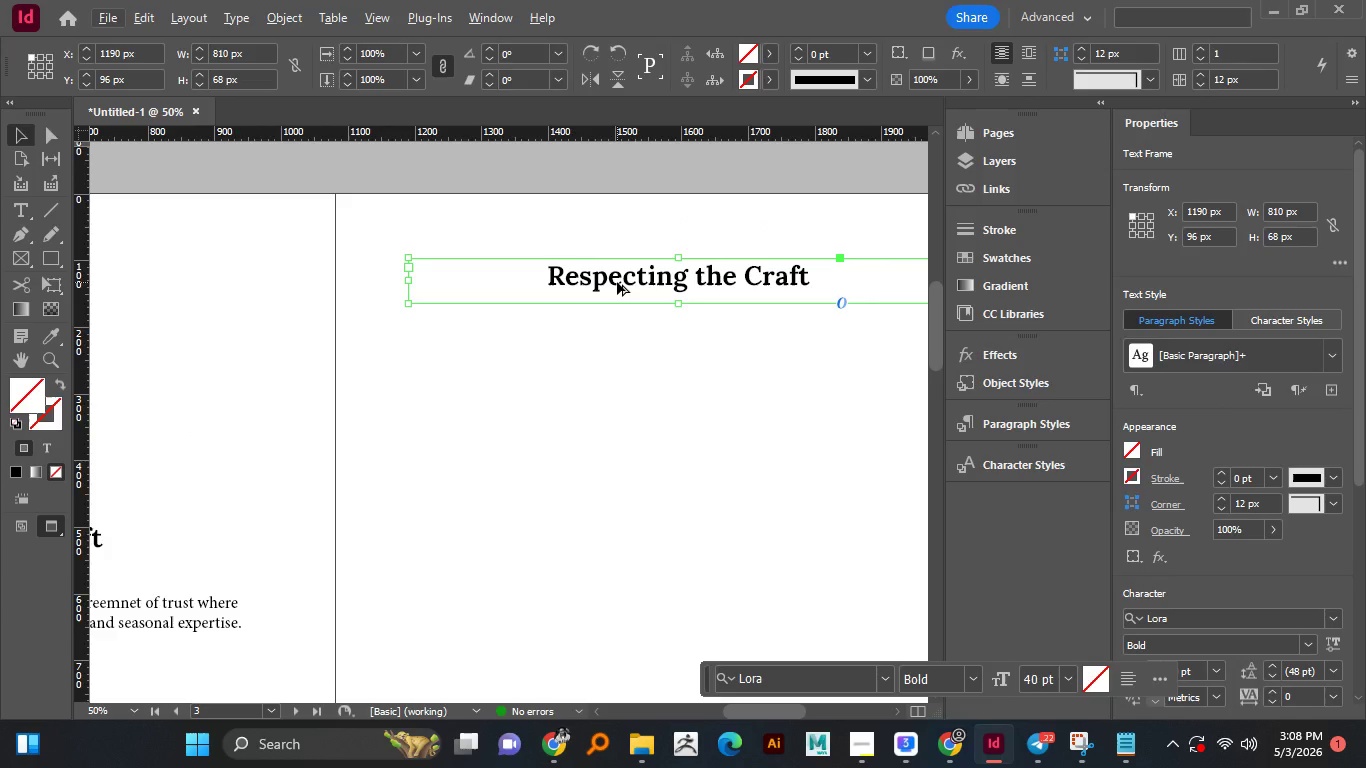 
hold_key(key=AltLeft, duration=0.58)
 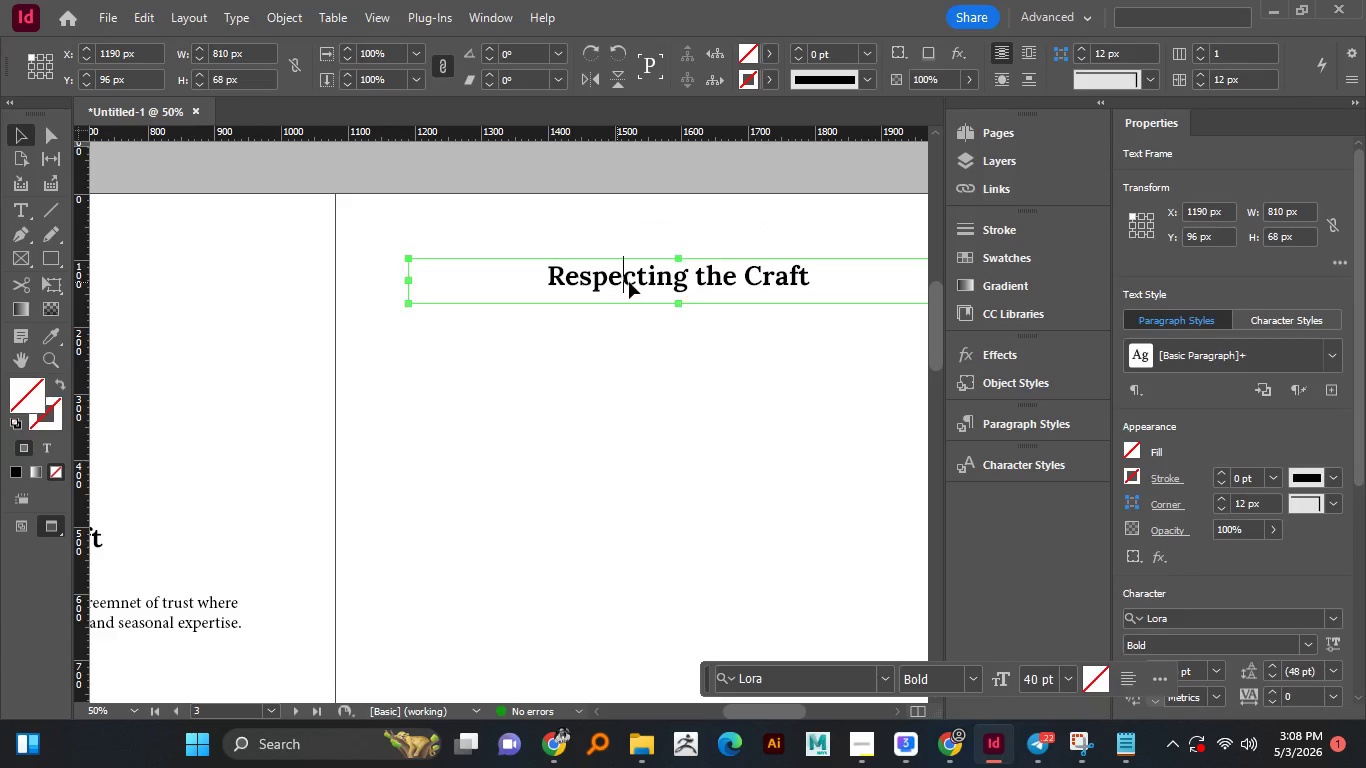 
double_click([617, 282])
 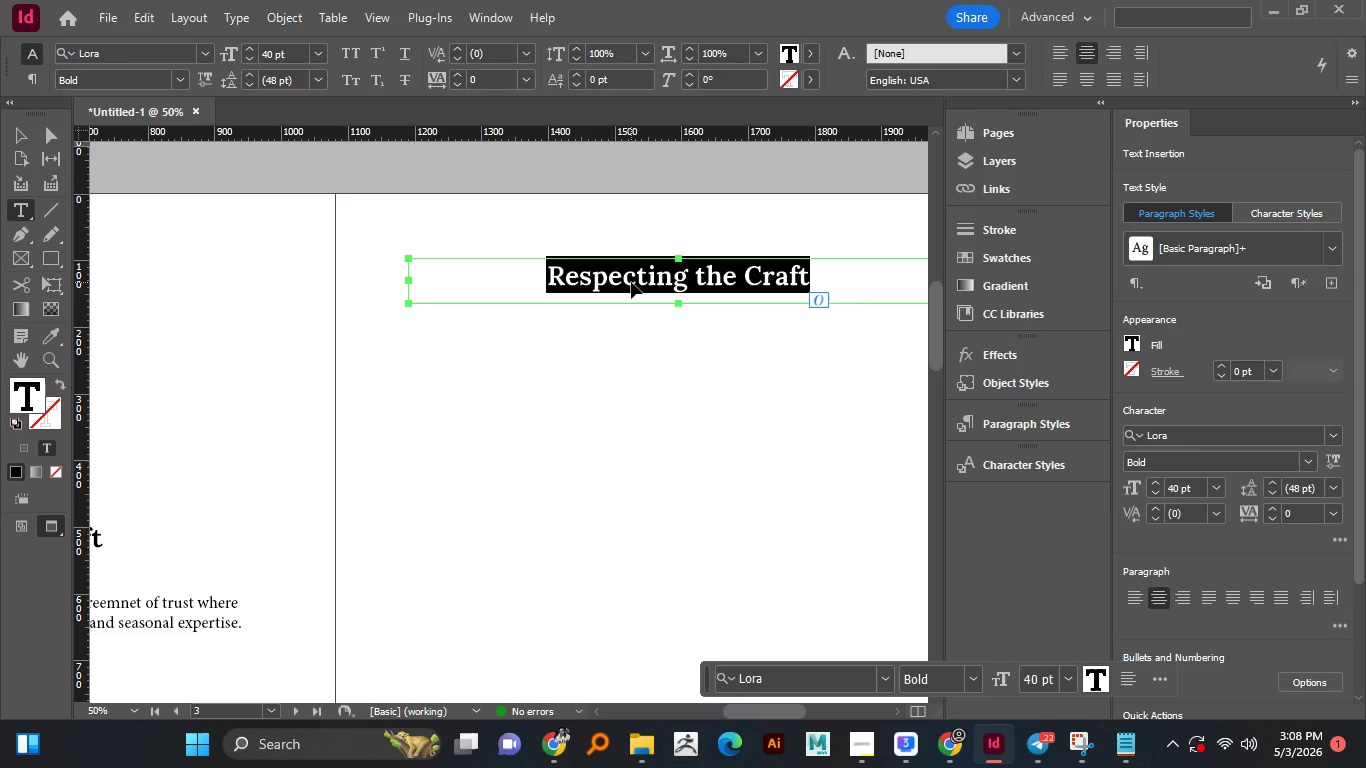 
key(Control+A)
 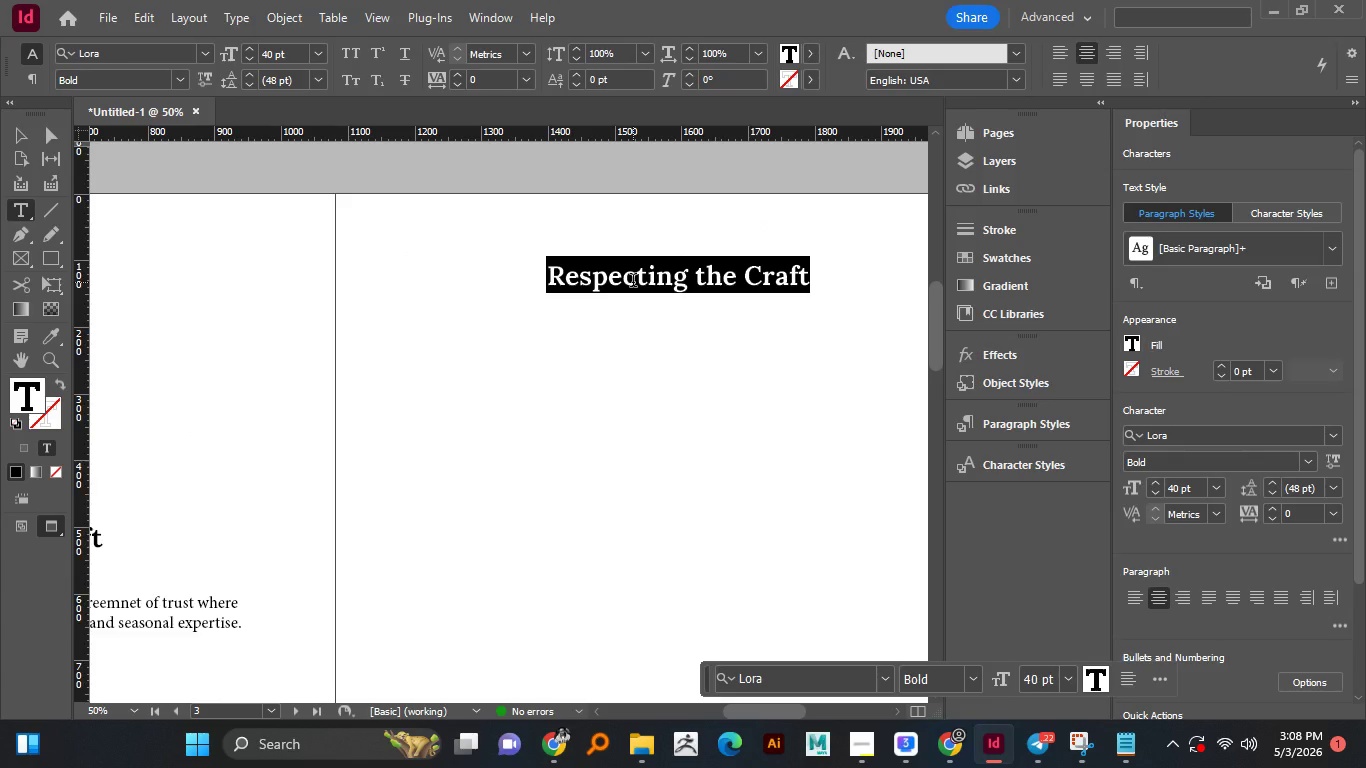 
type(The Ten-Second Window)
 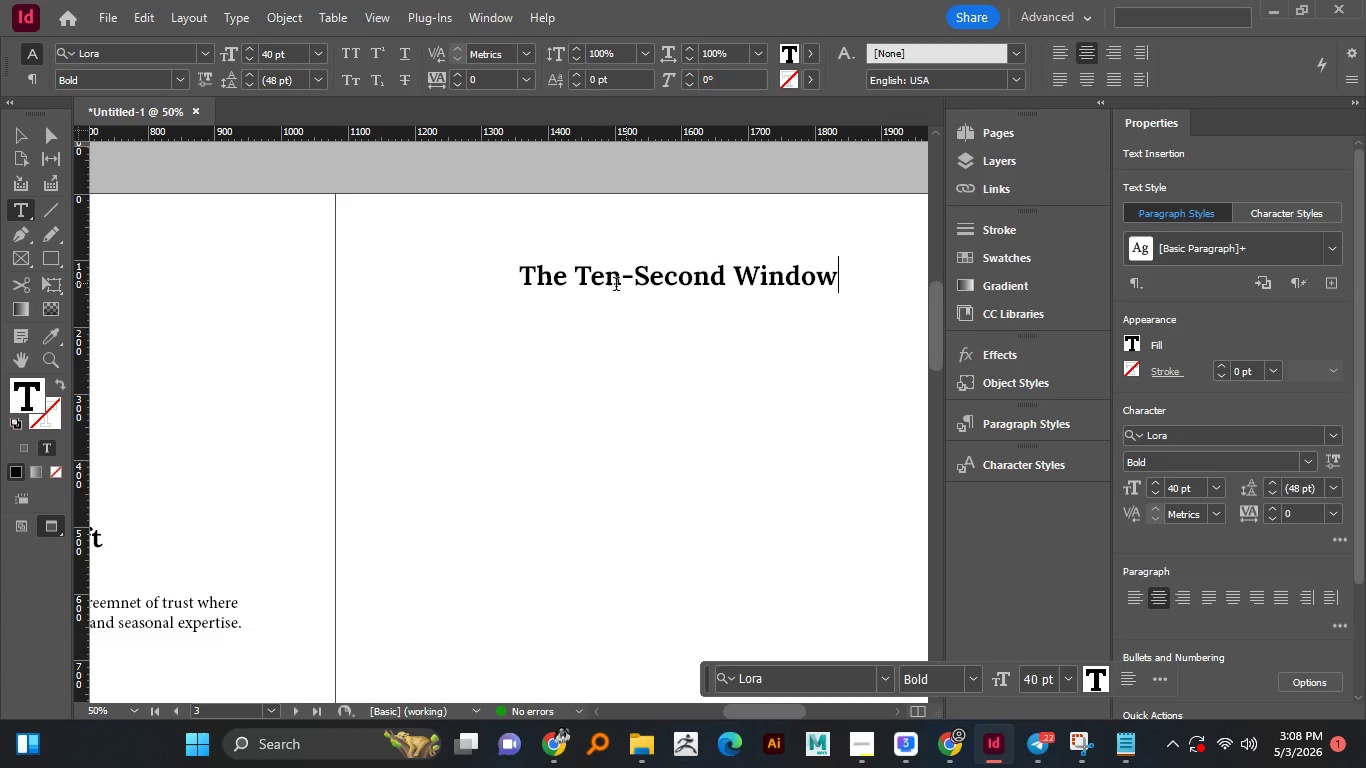 
left_click([19, 141])
 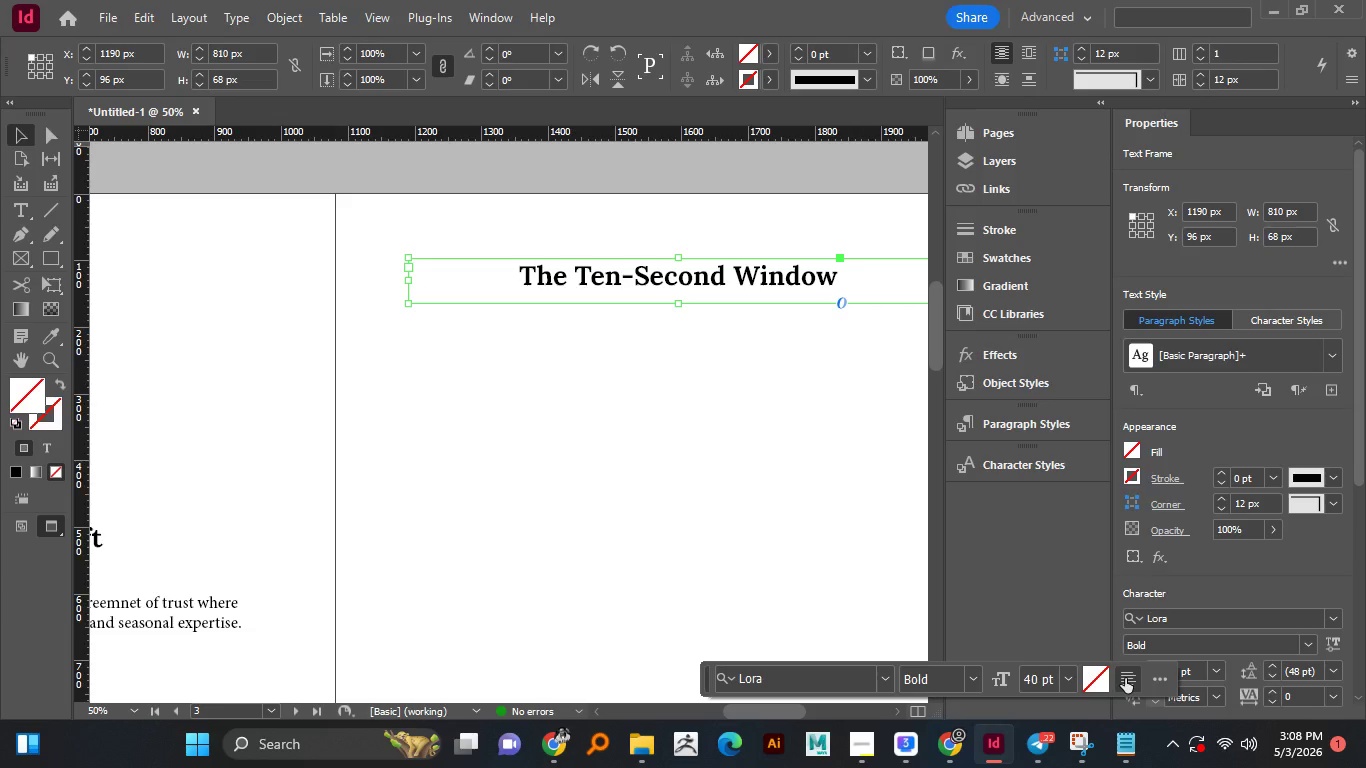 
left_click([1125, 678])
 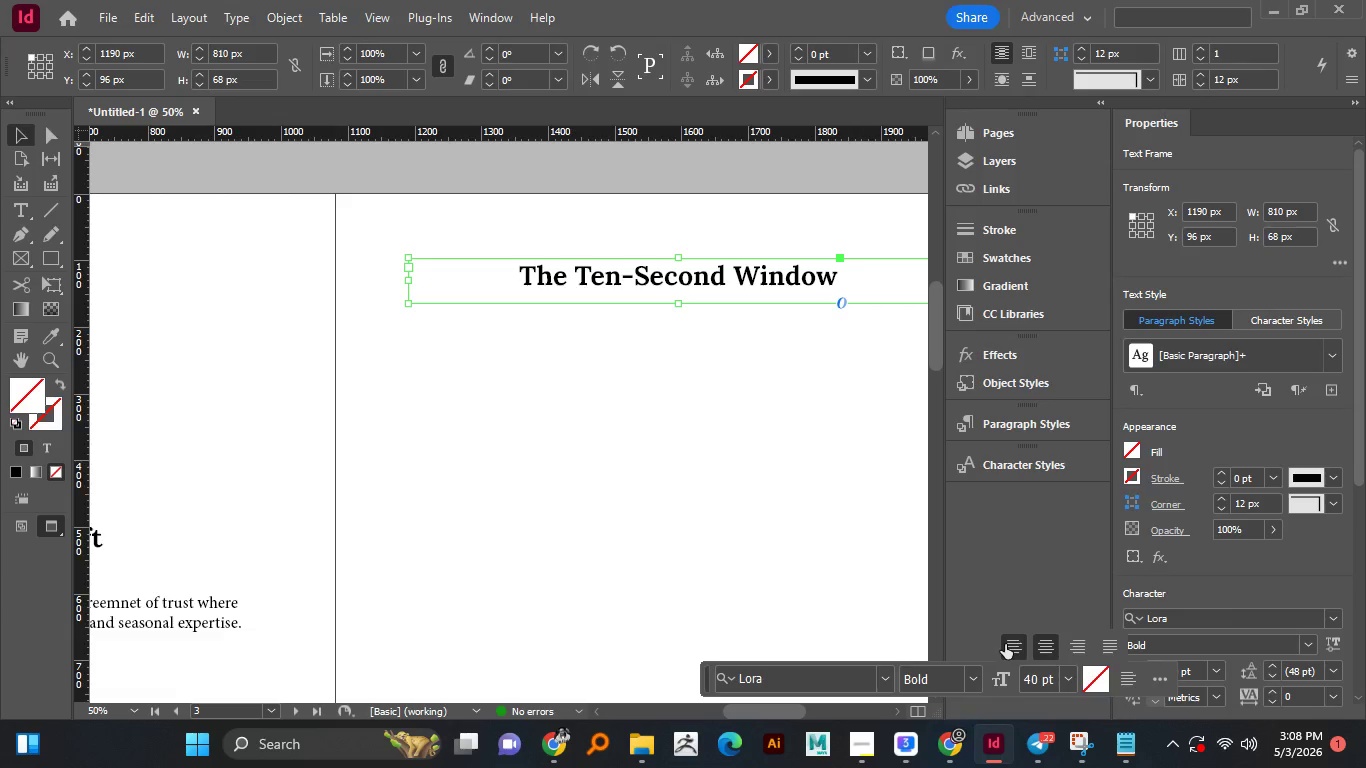 
left_click([1005, 644])
 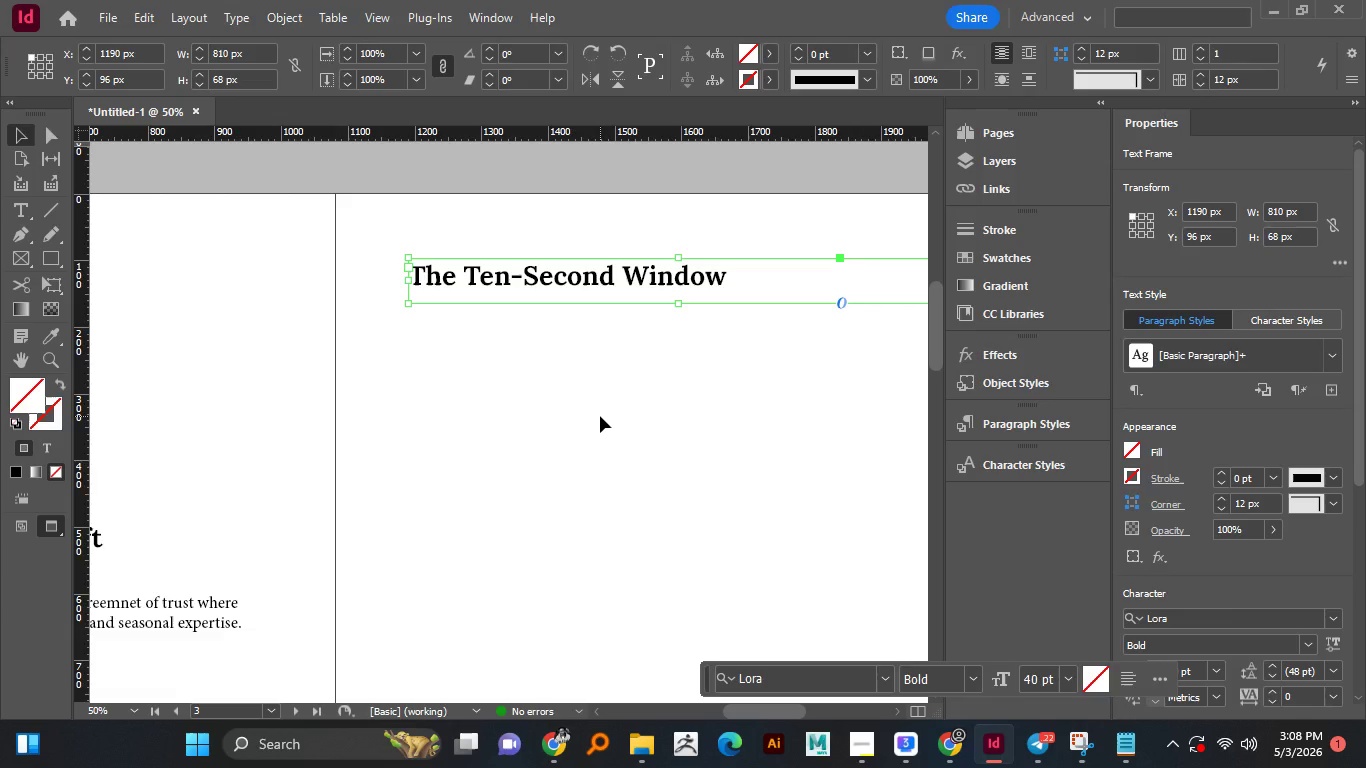 
left_click([600, 416])
 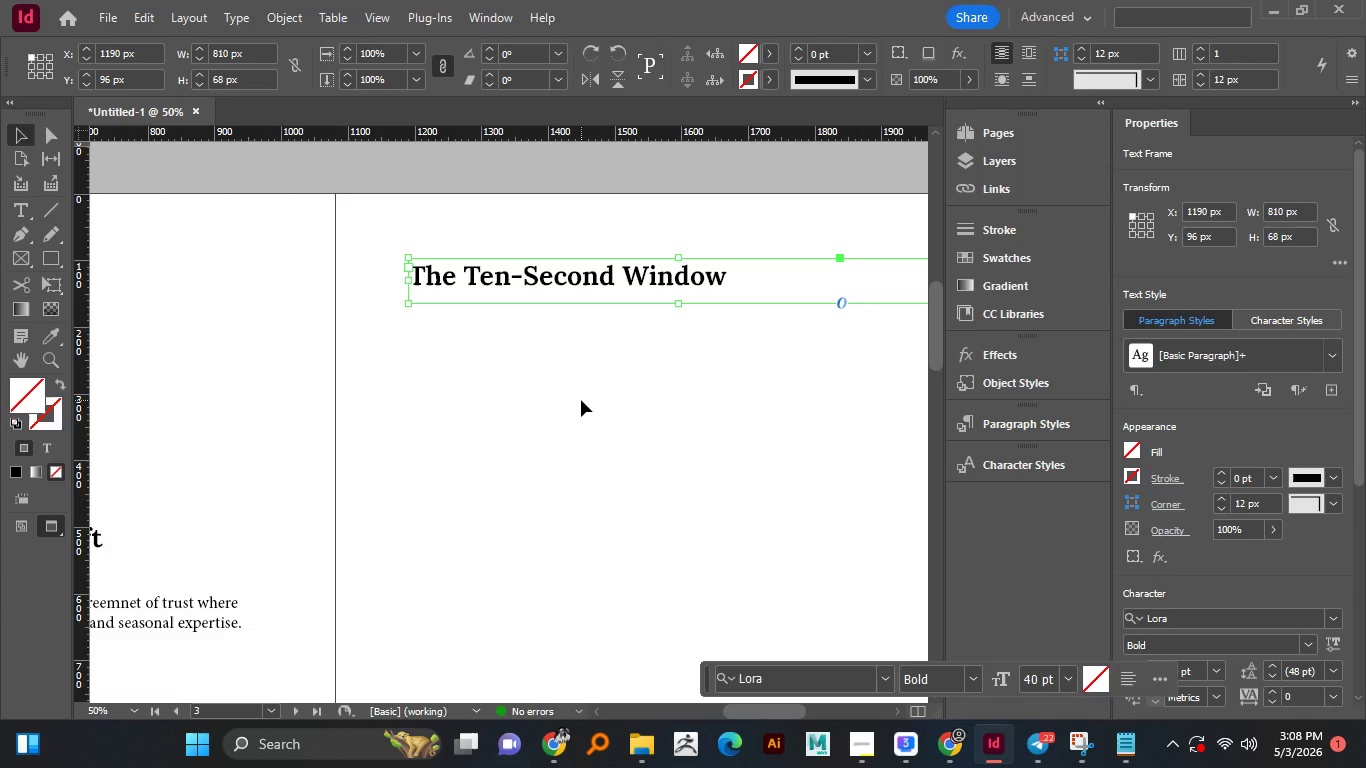 
hold_key(key=AltLeft, duration=1.52)
scroll: coordinate [581, 400], scroll_direction: none, amount: 0.0
 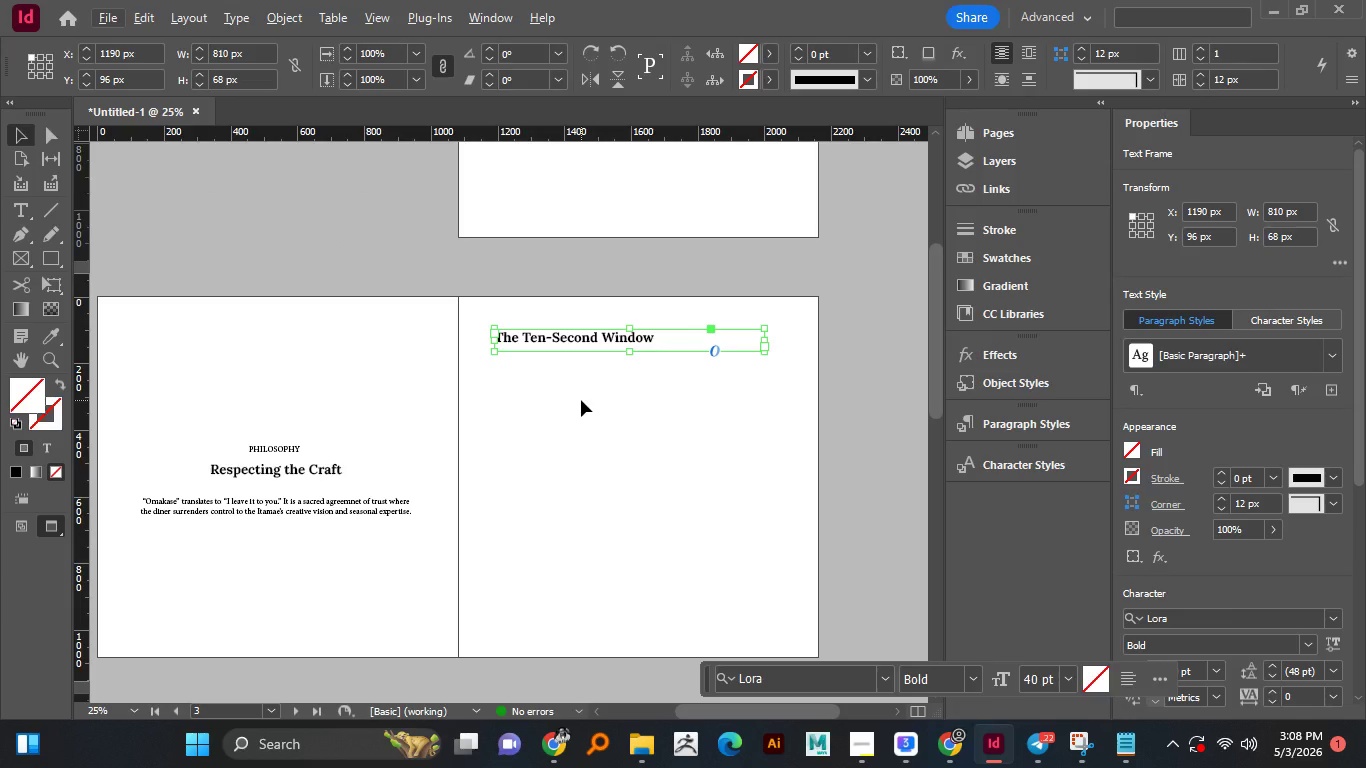 
key(Alt+AltLeft)
 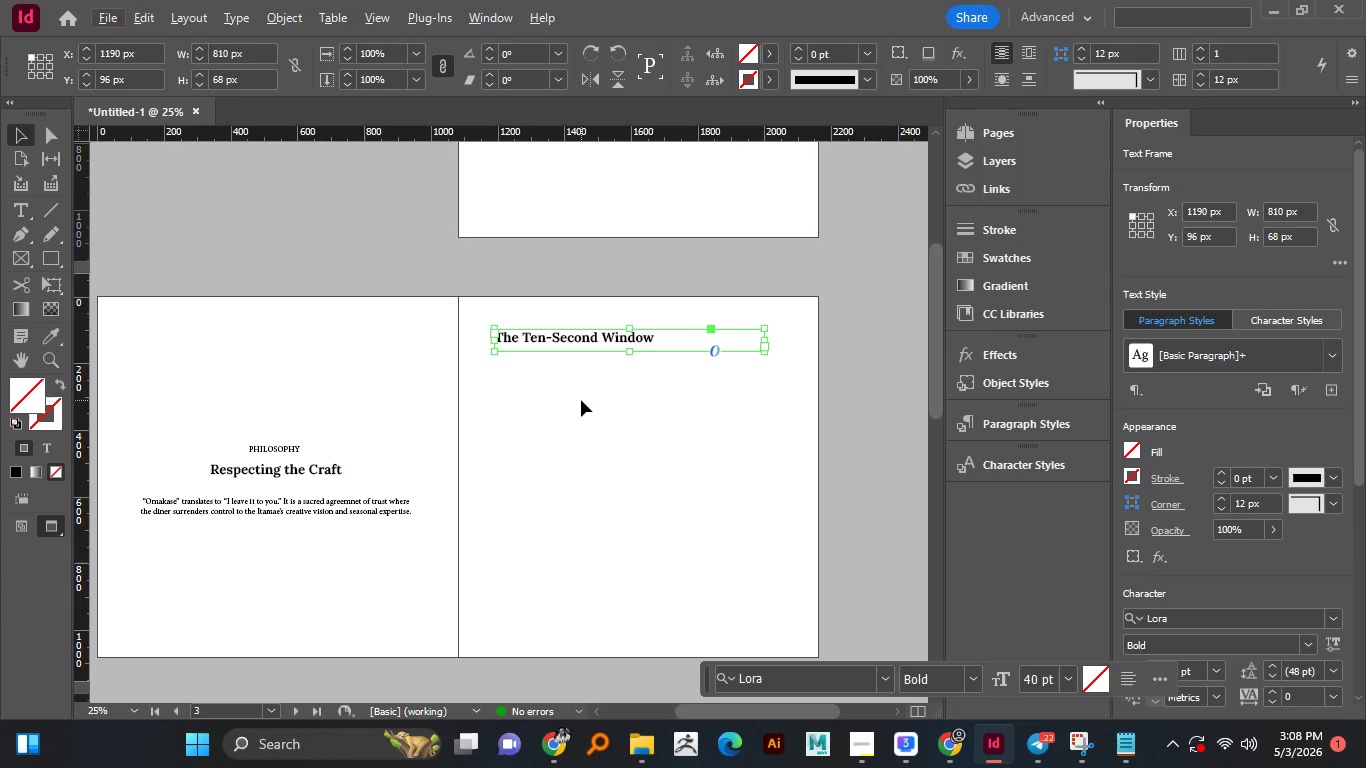 
key(Alt+AltLeft)
 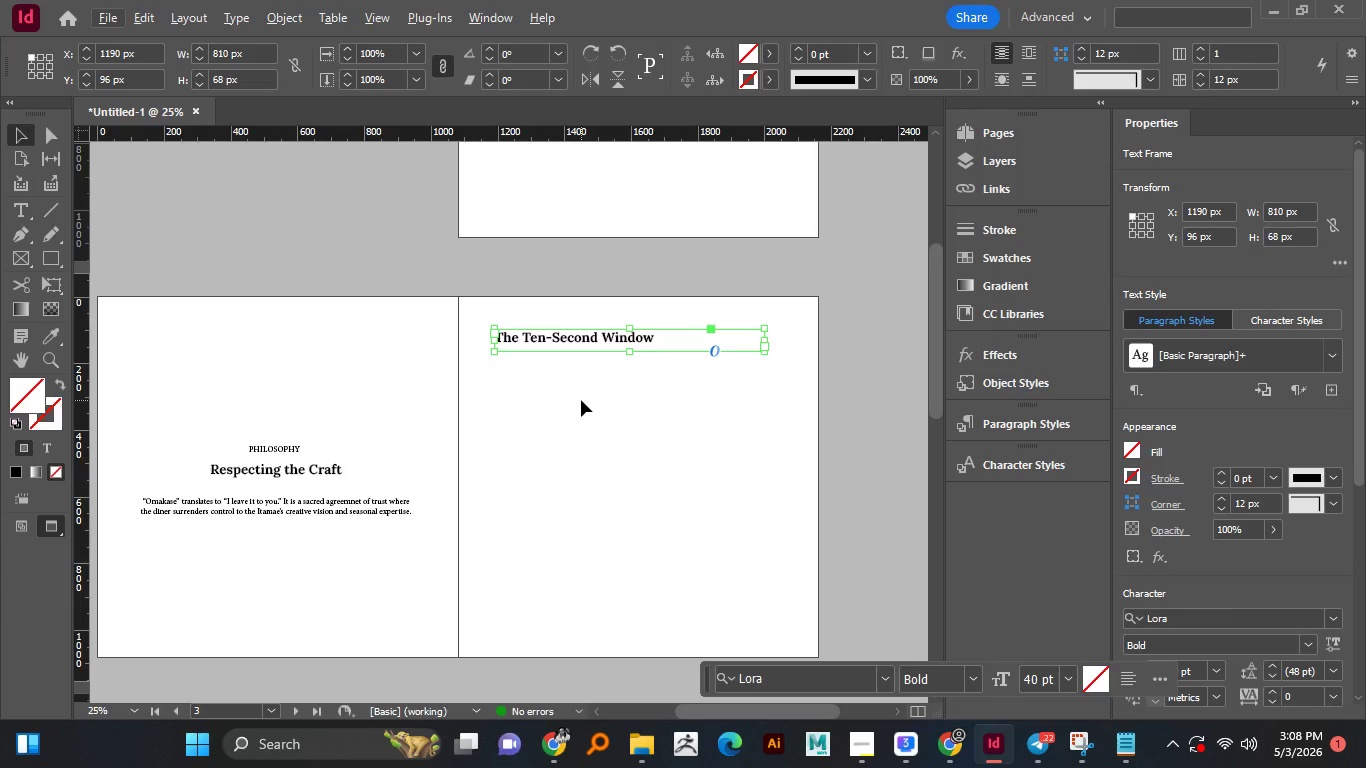 
key(Alt+AltLeft)
 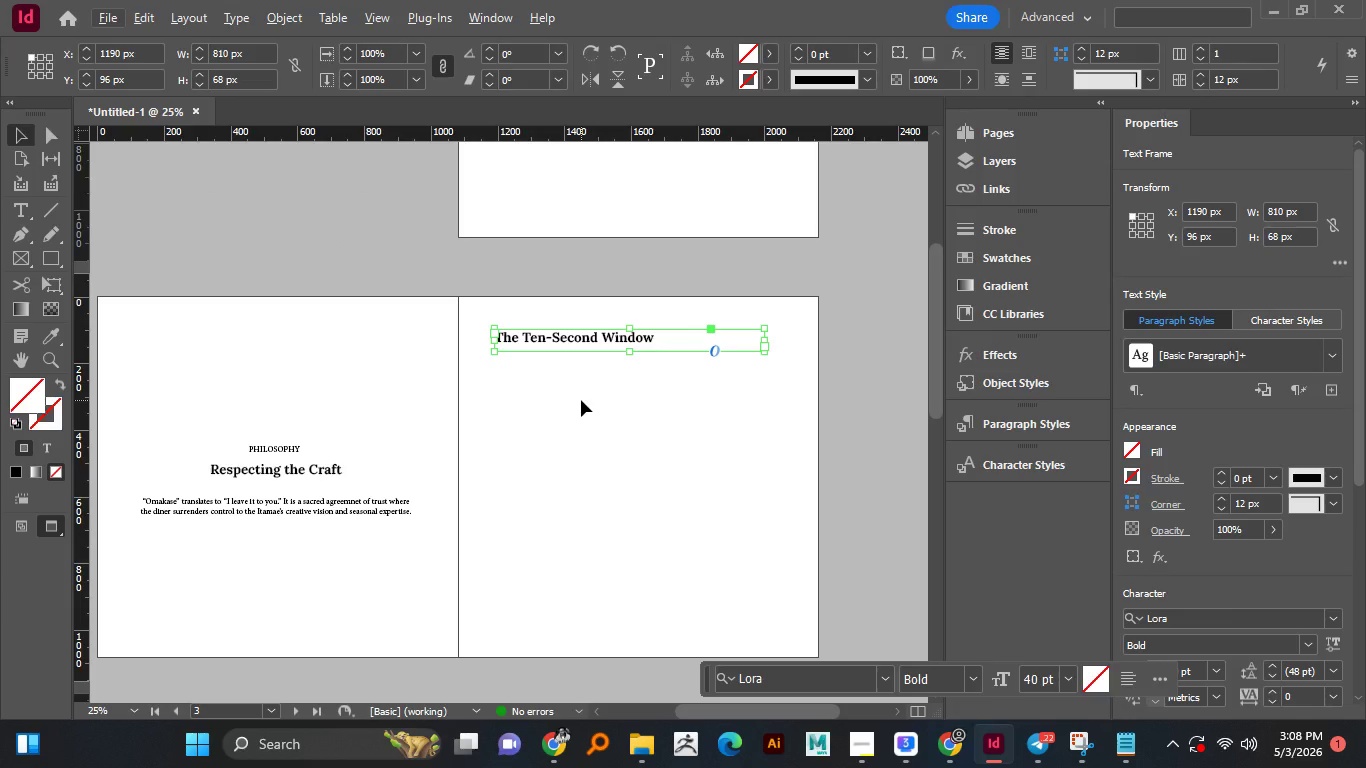 
key(Alt+AltLeft)
 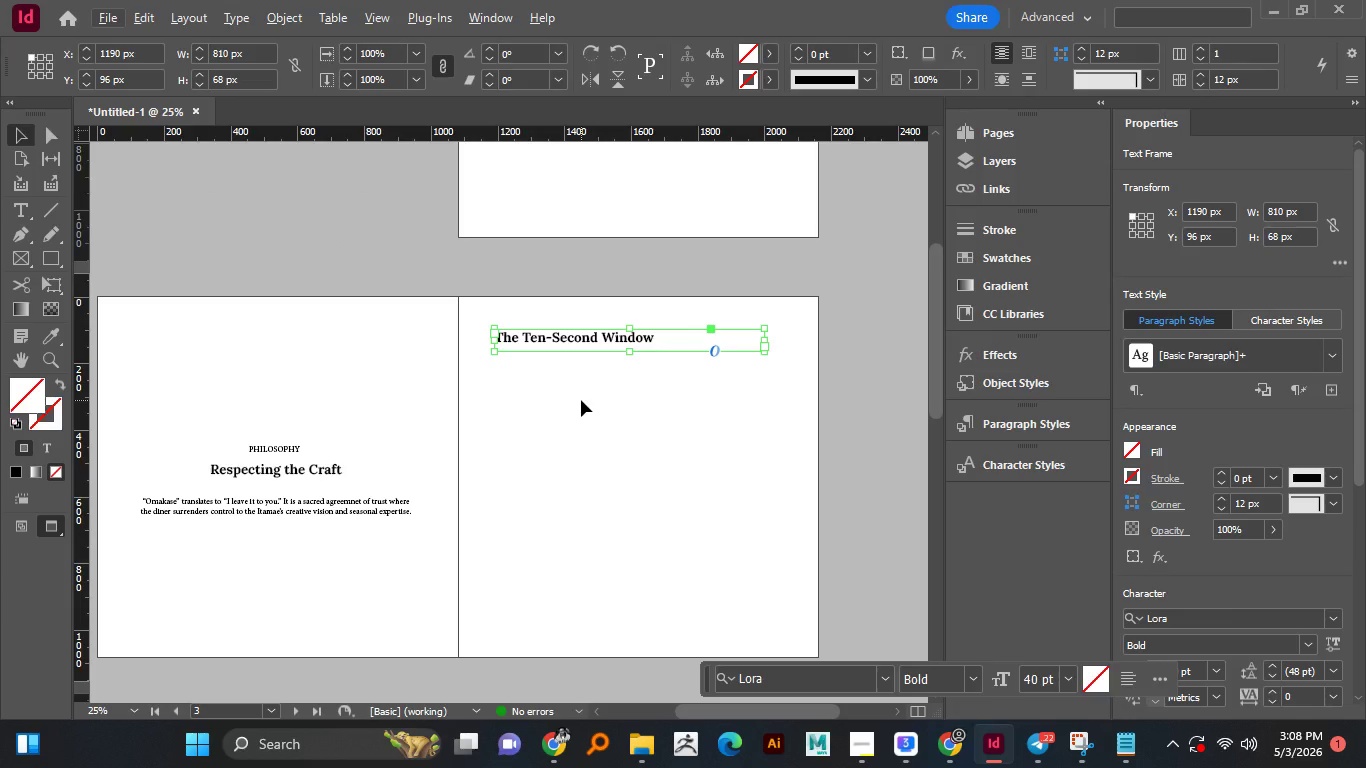 
key(Alt+AltLeft)
 